 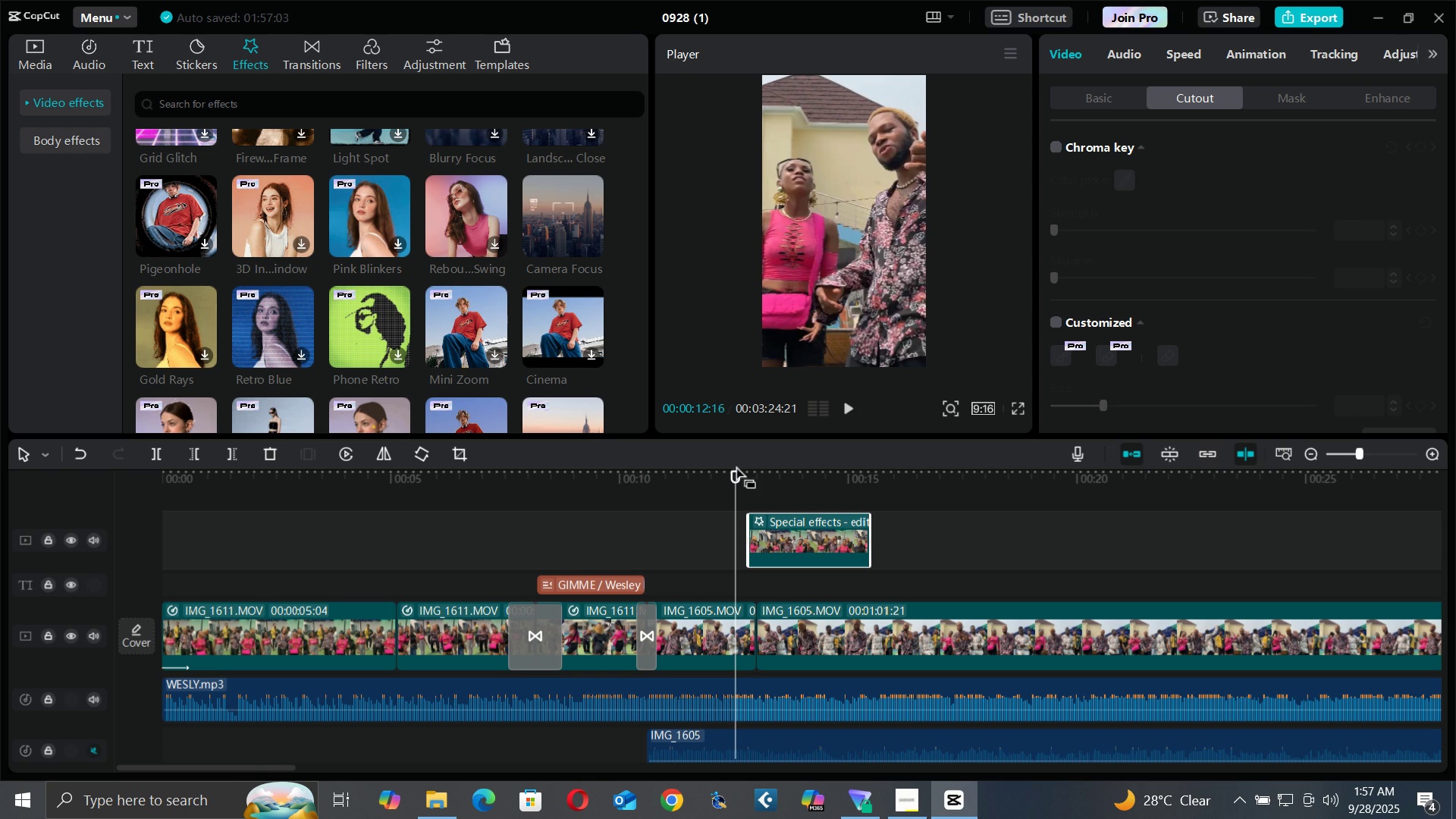 
key(Space)
 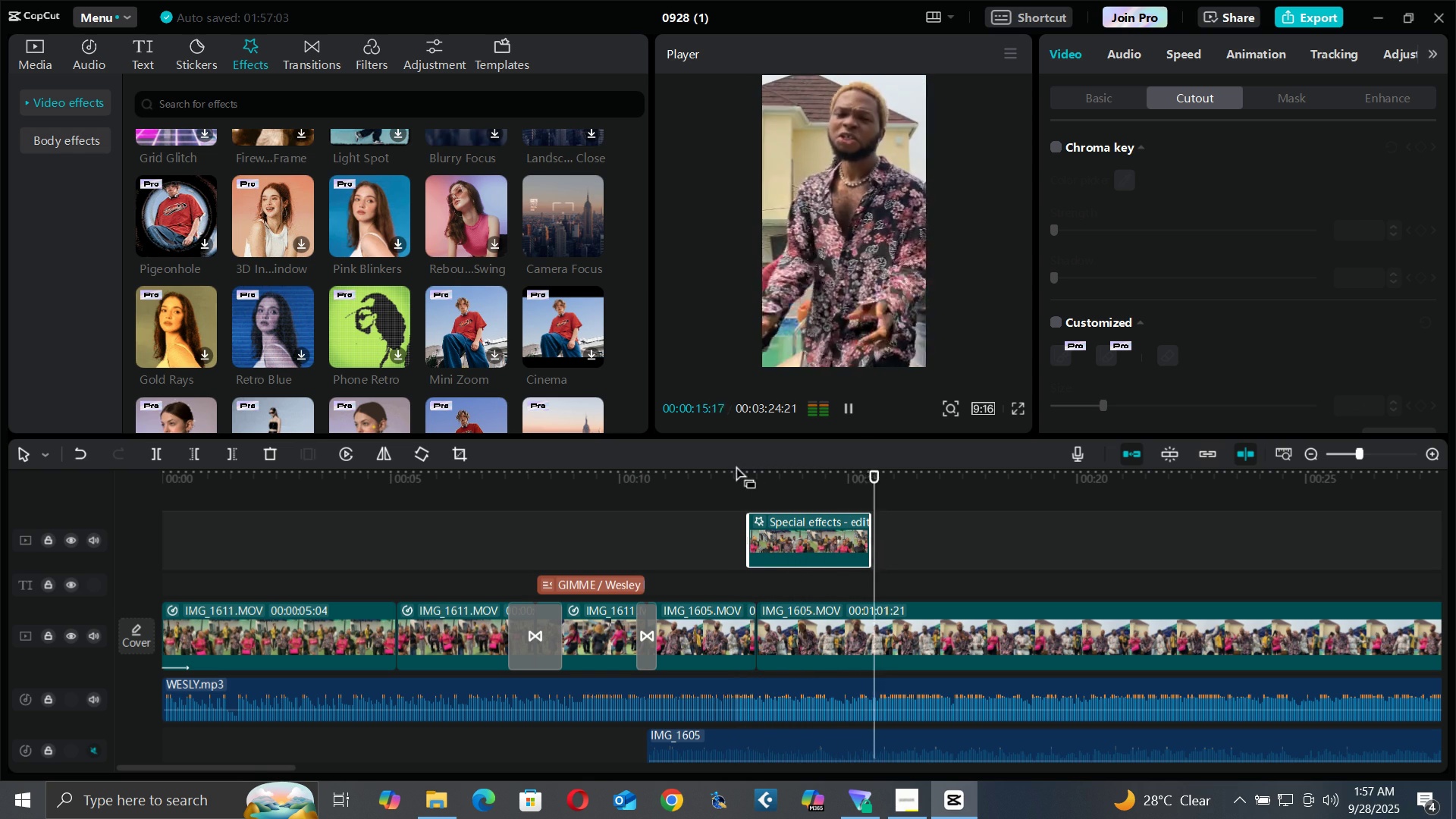 
key(Space)
 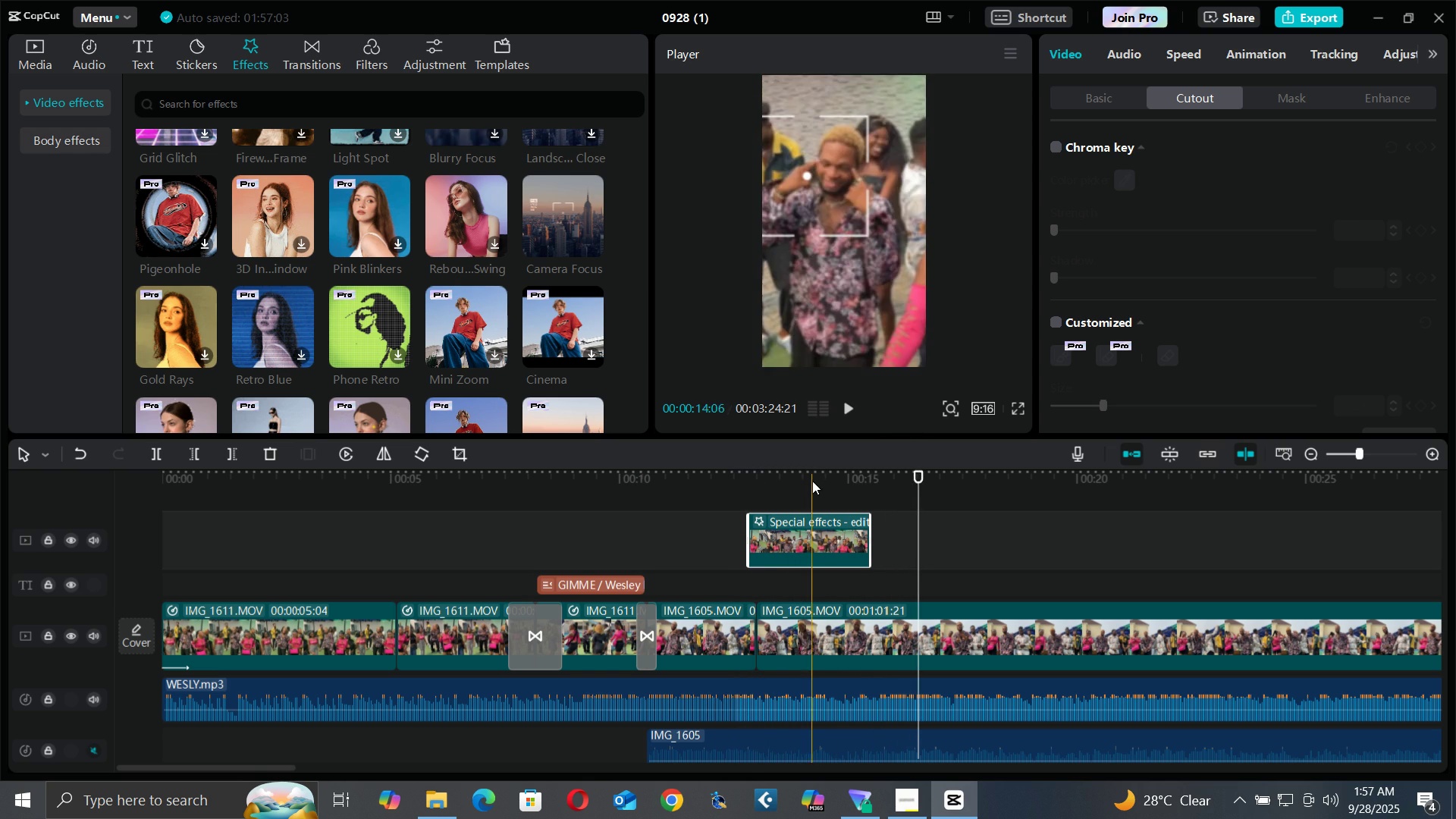 
left_click([802, 485])
 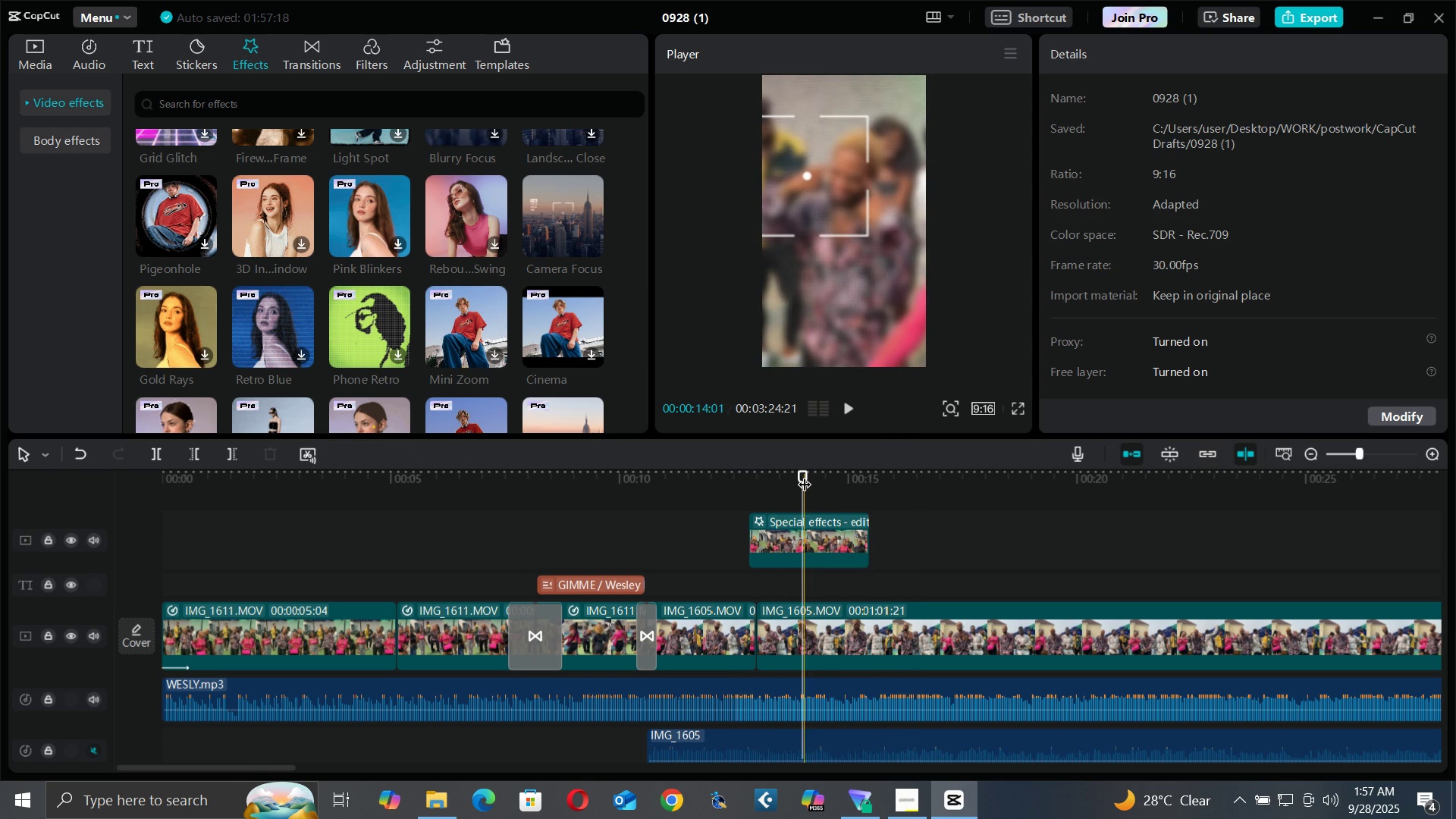 
key(Space)
 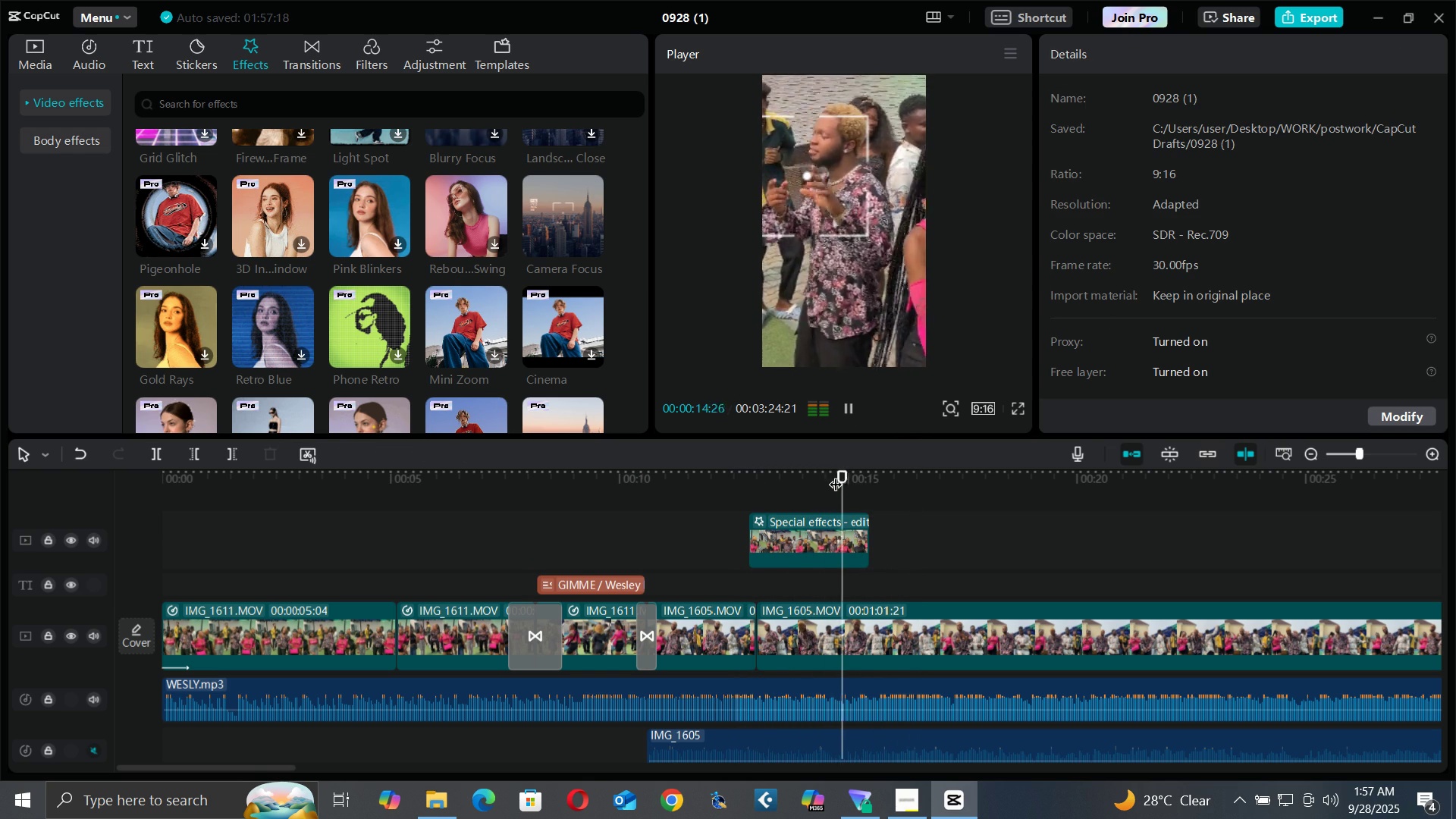 
key(Space)
 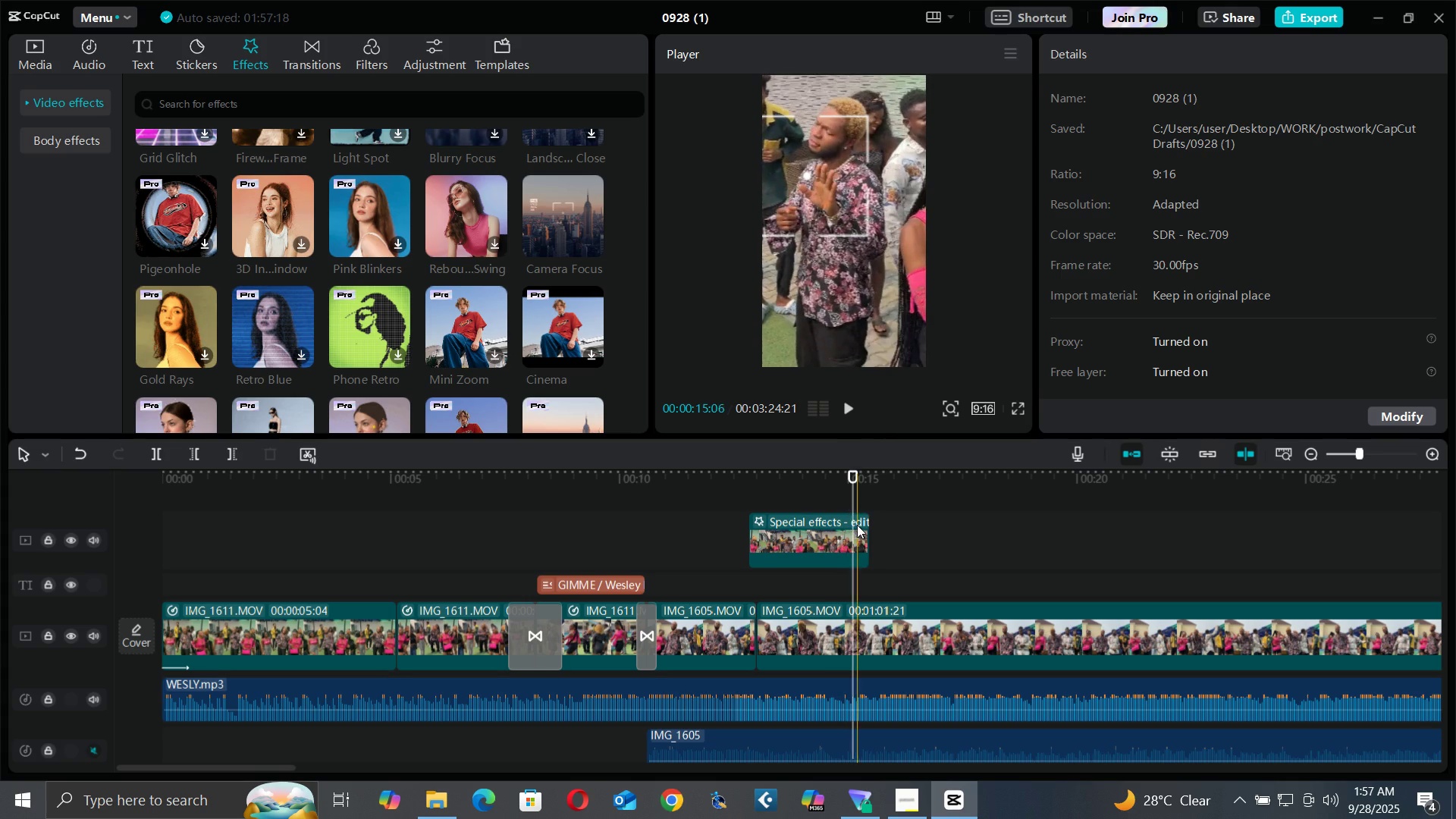 
left_click([856, 526])
 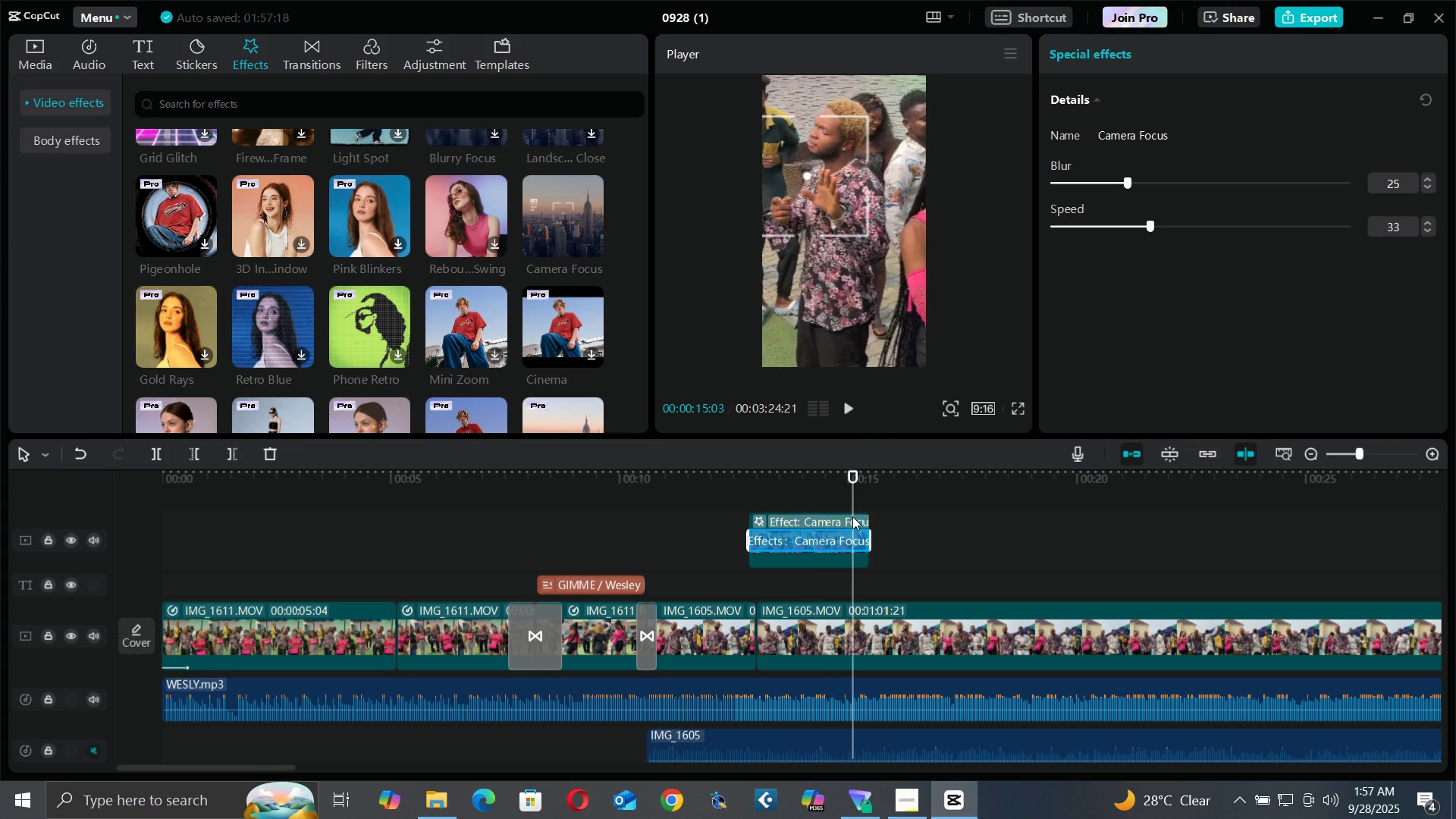 
left_click([852, 516])
 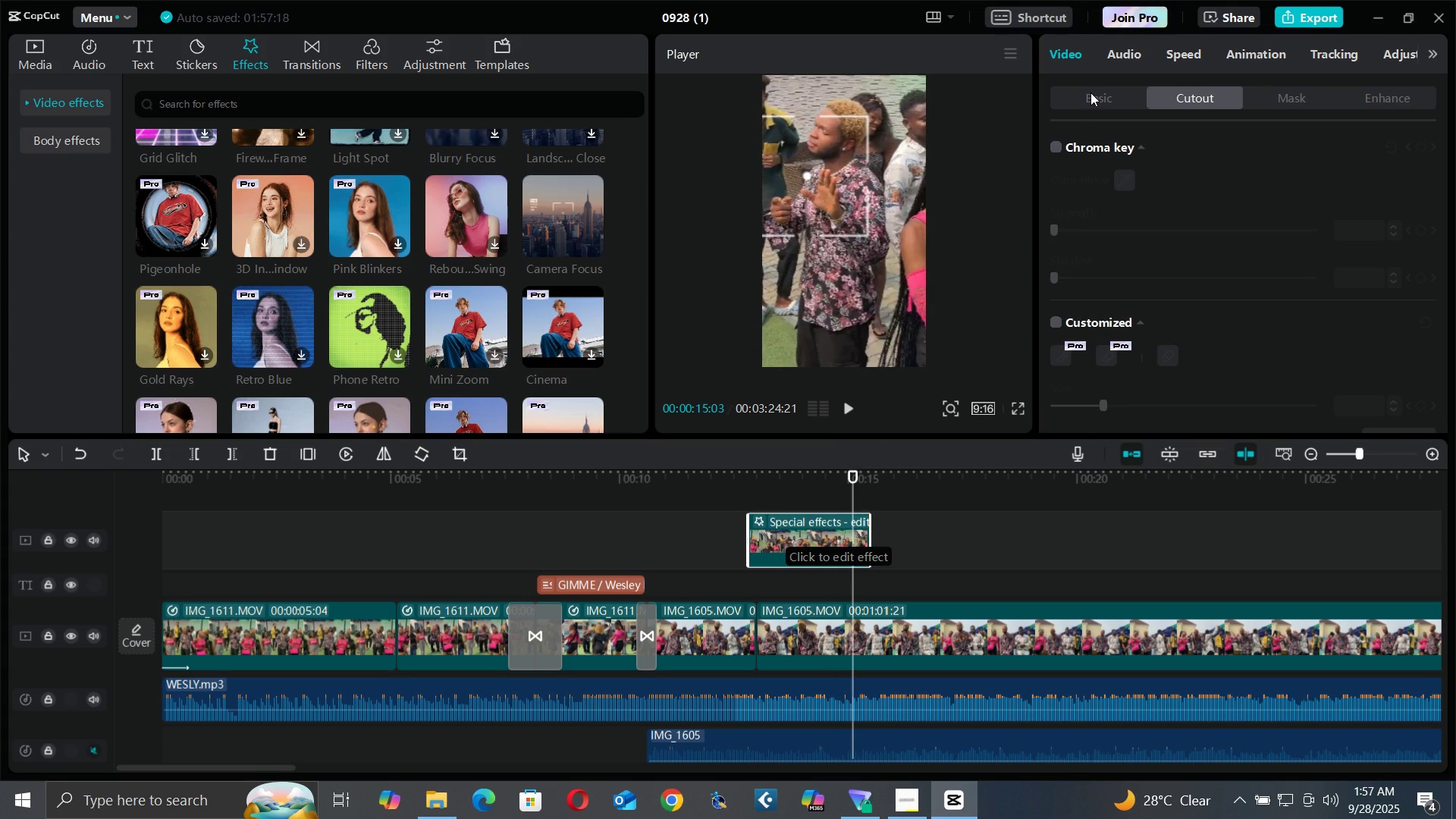 
double_click([1090, 93])
 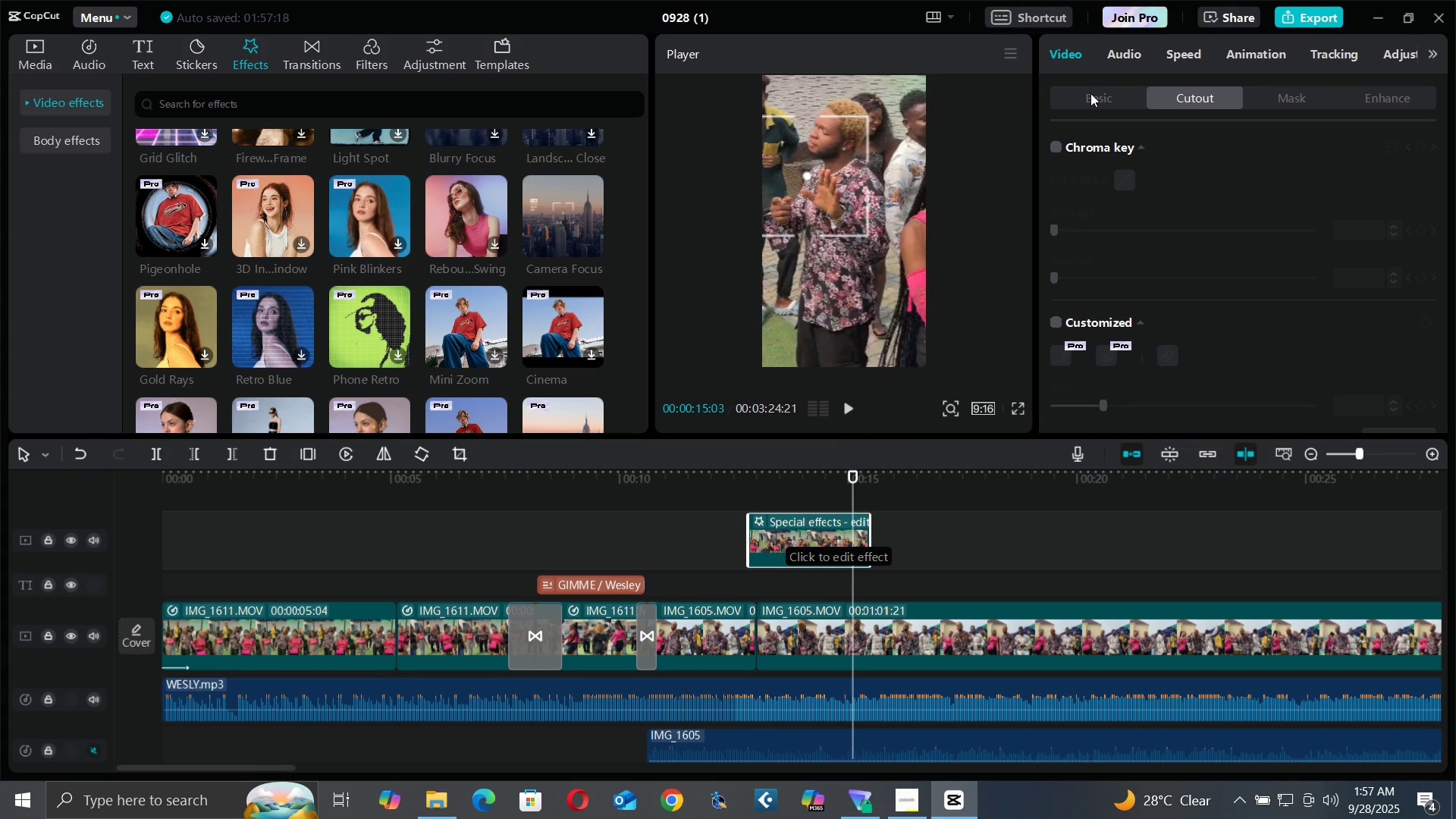 
triple_click([1090, 93])
 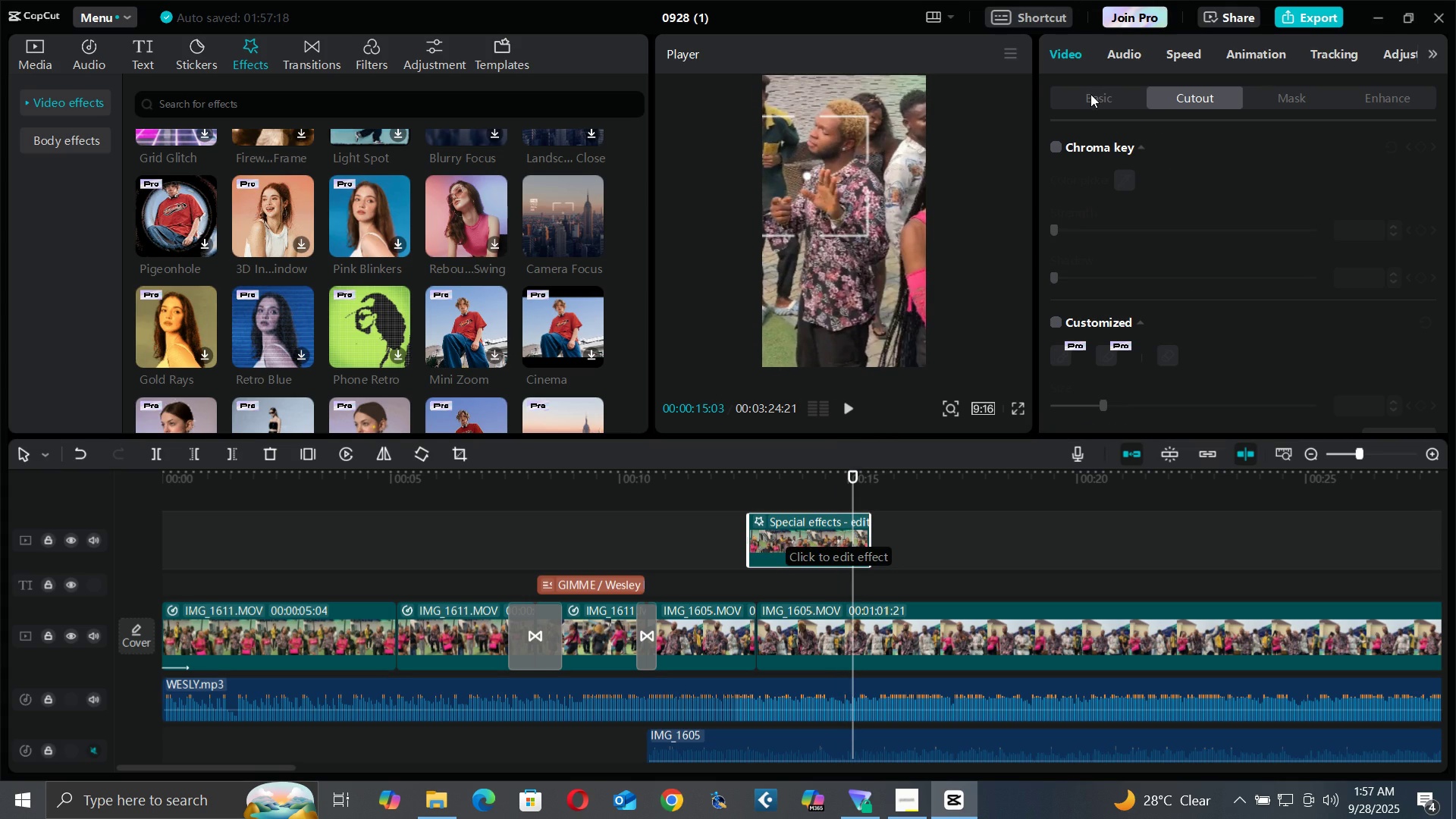 
double_click([1090, 94])
 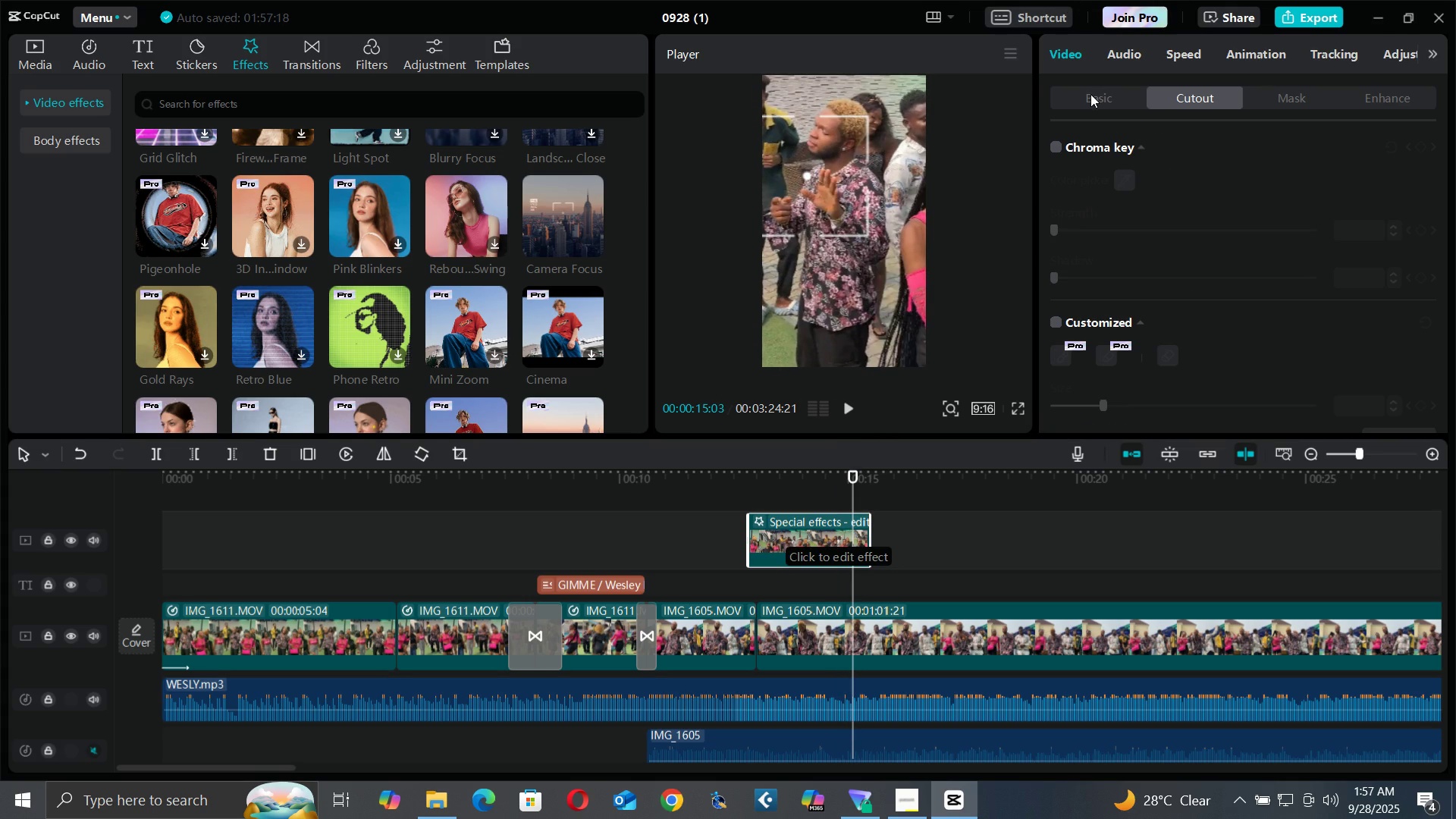 
triple_click([1090, 94])
 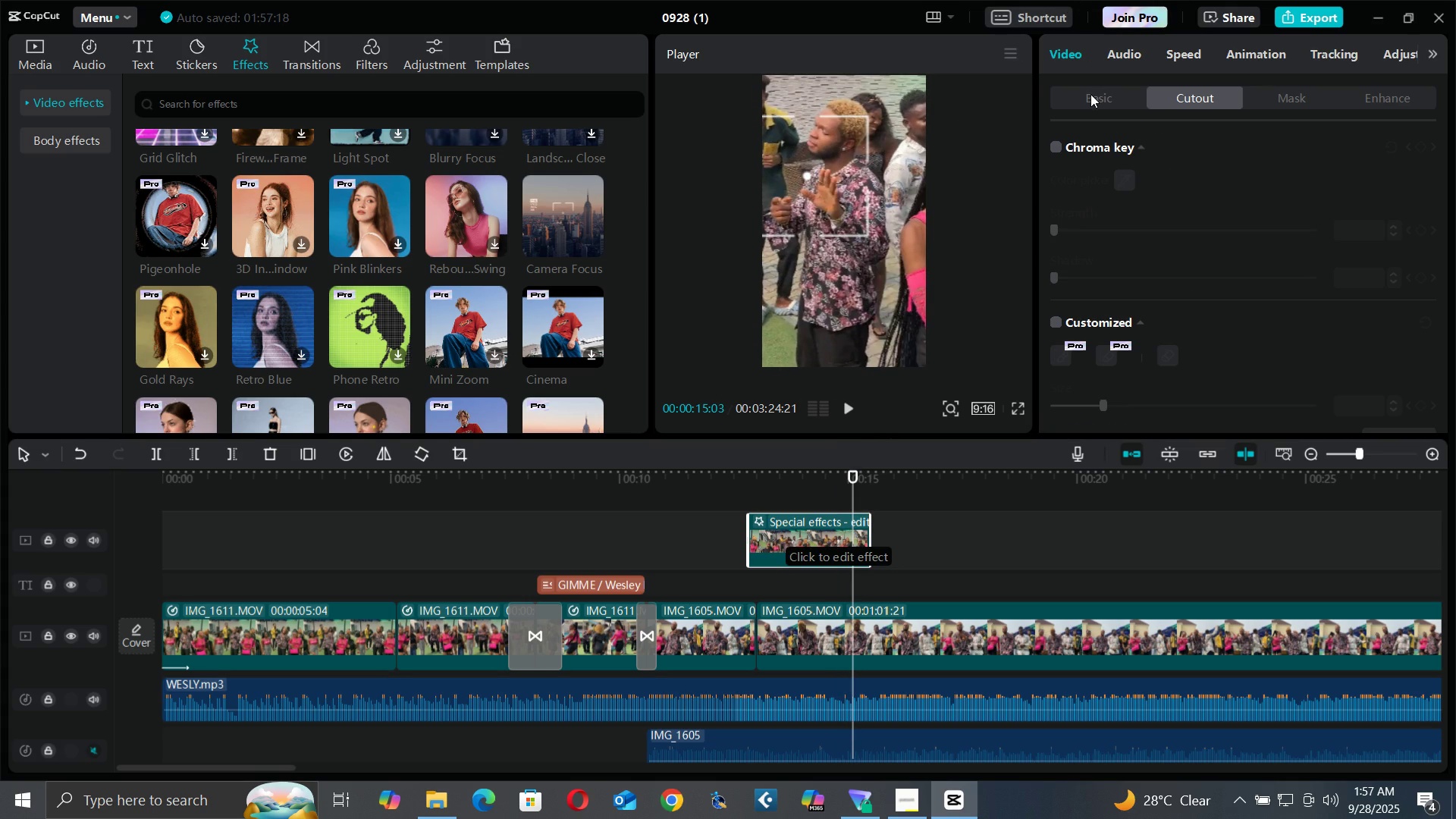 
triple_click([1090, 94])
 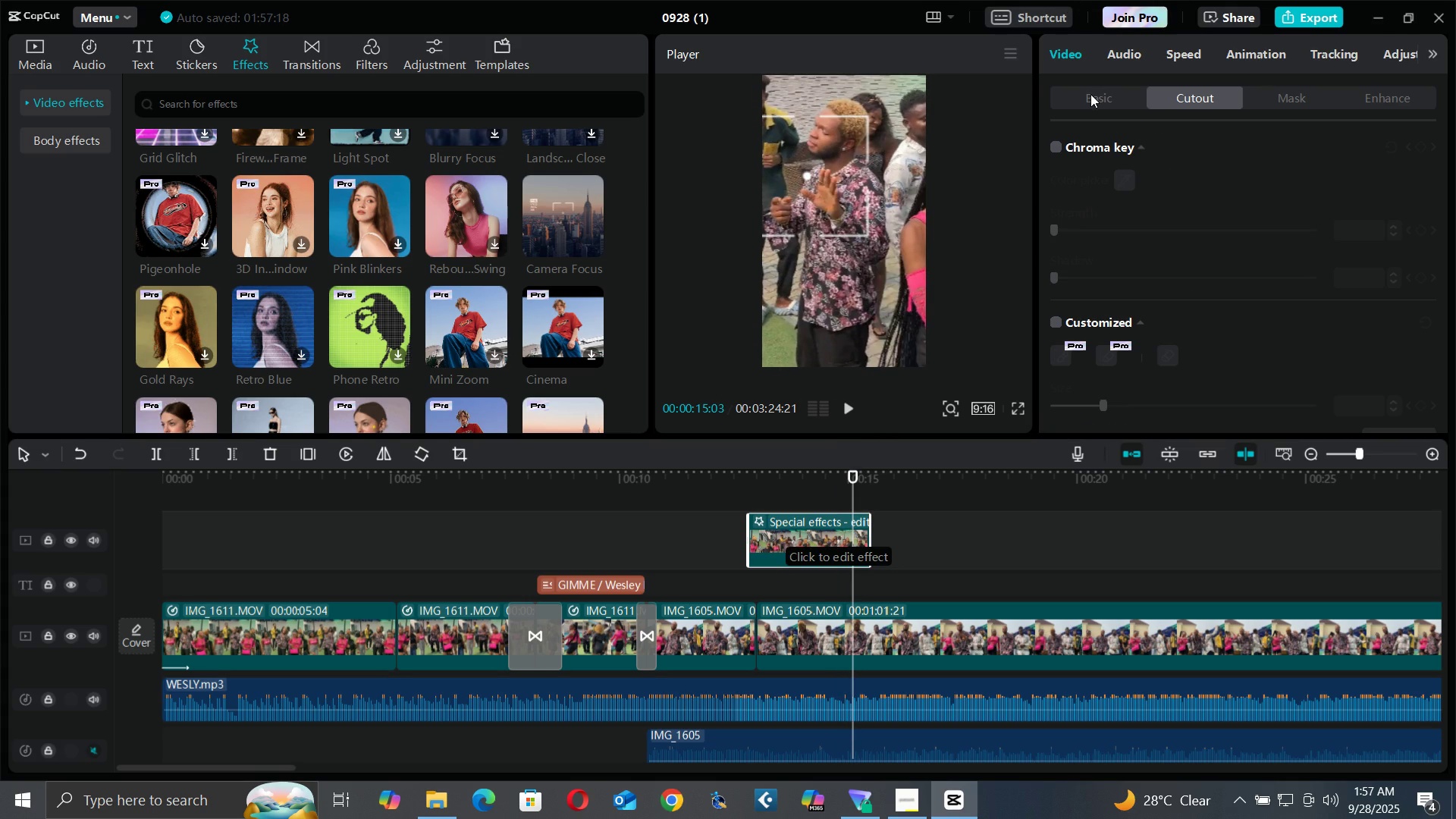 
triple_click([1090, 94])
 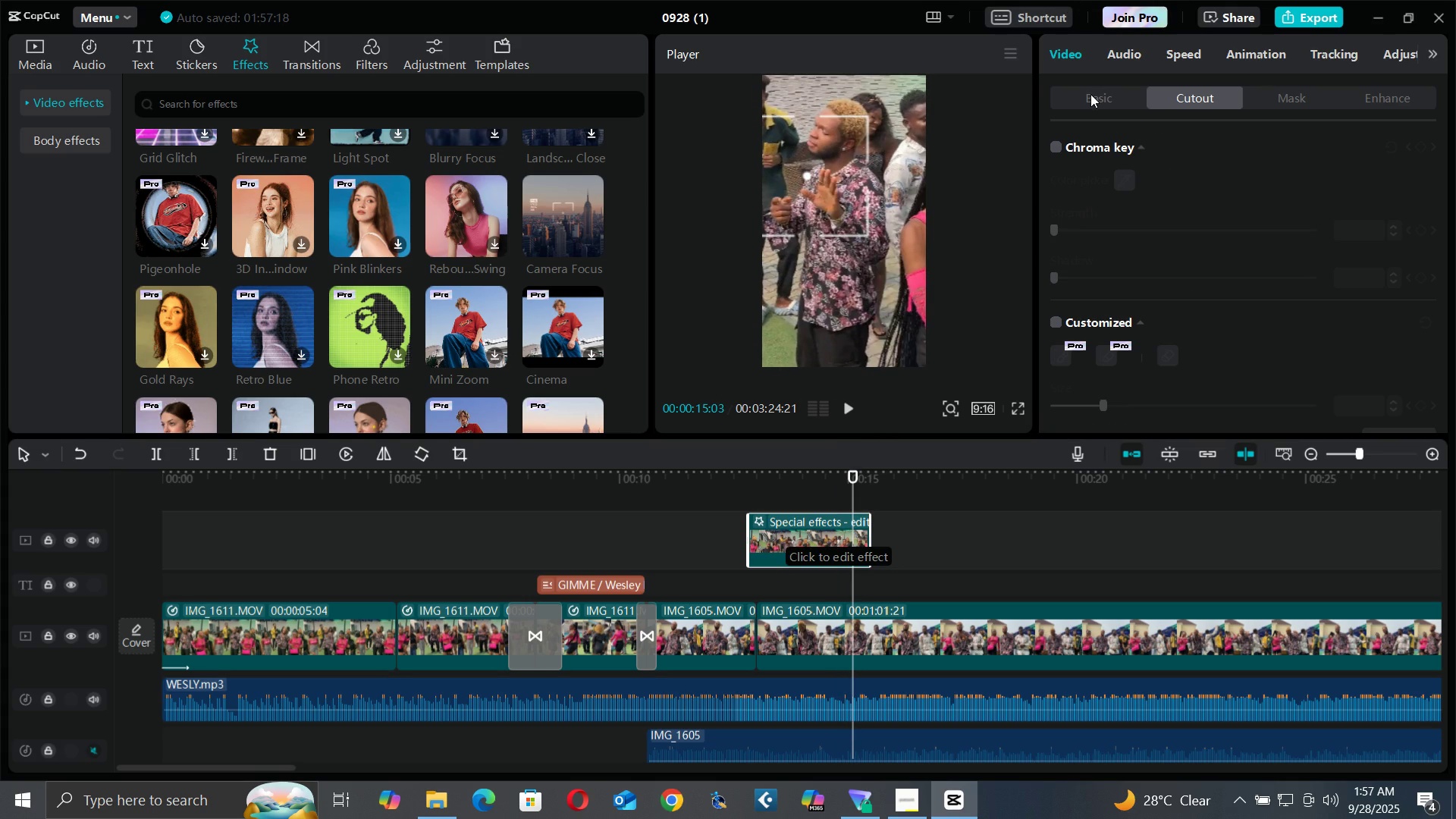 
triple_click([1090, 94])
 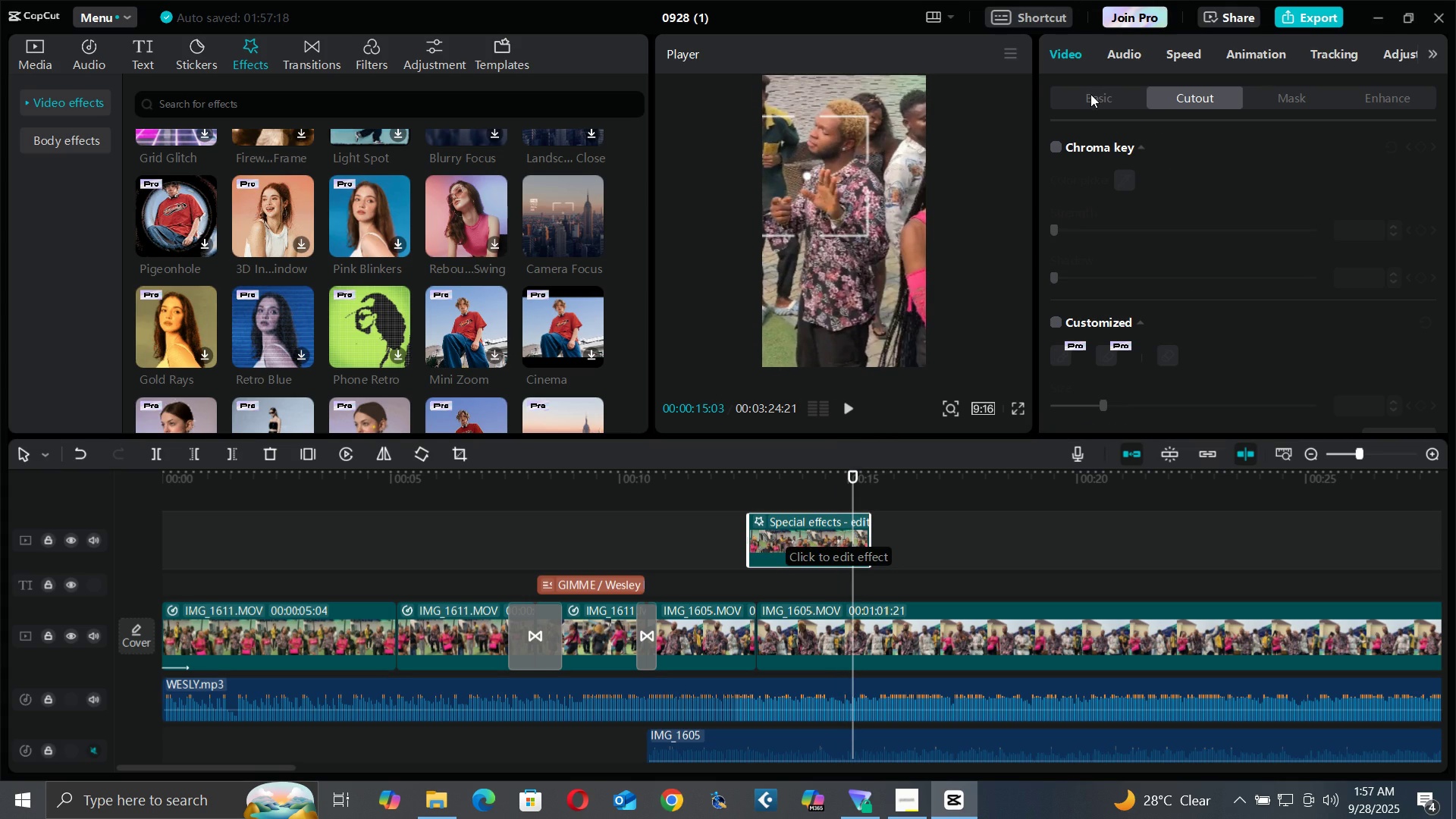 
triple_click([1090, 94])
 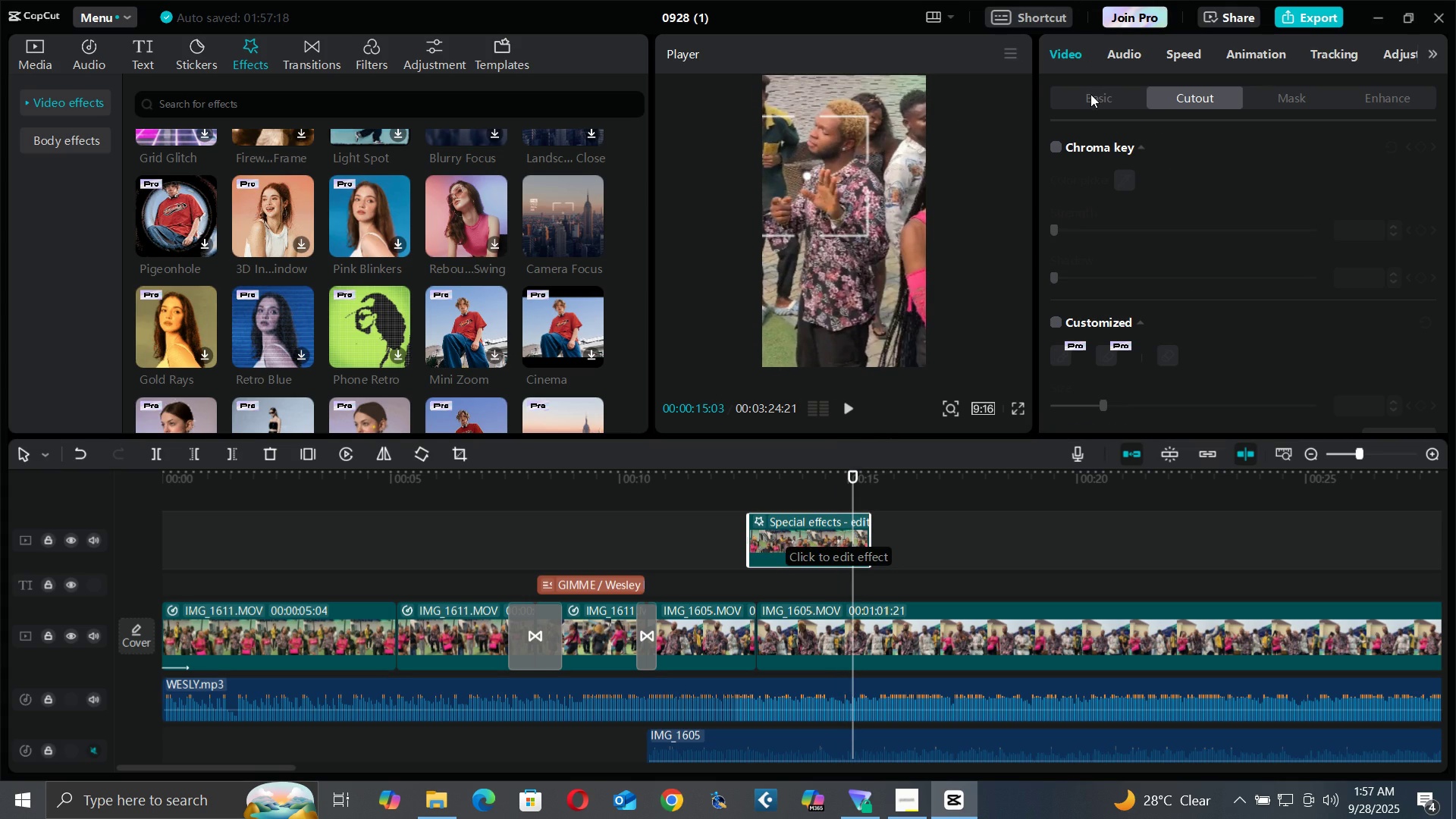 
triple_click([1090, 94])
 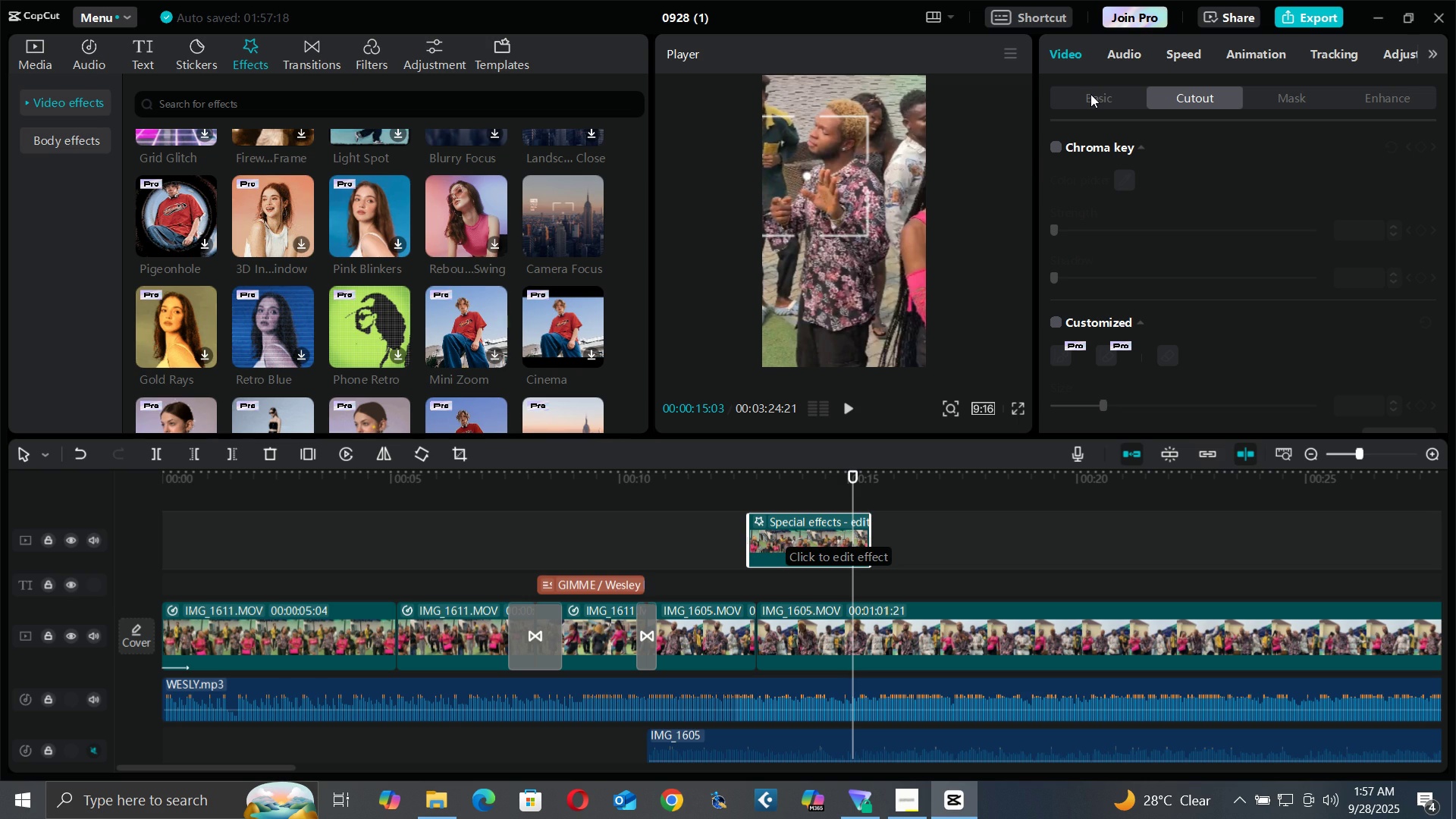 
triple_click([1090, 94])
 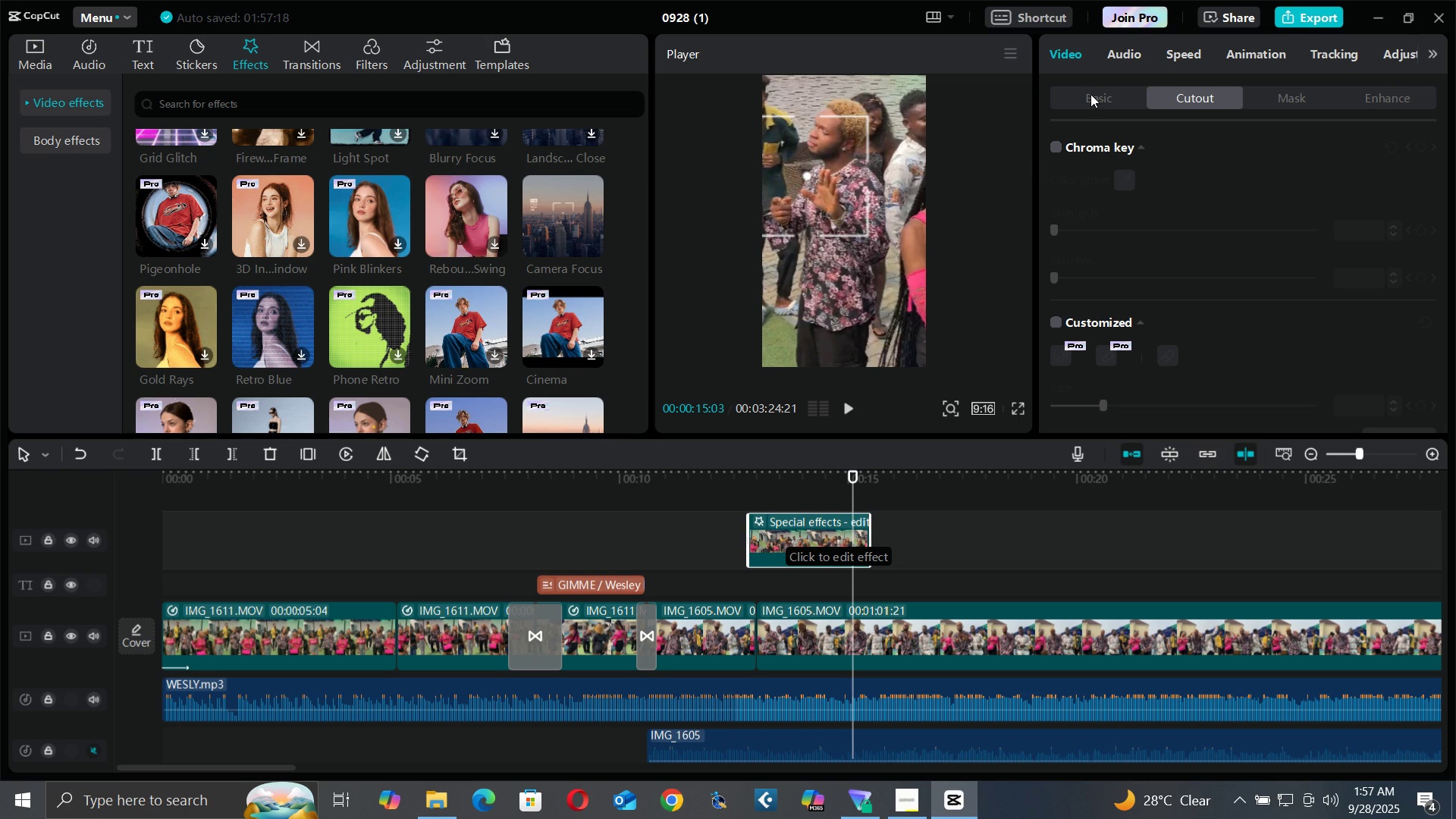 
triple_click([1090, 94])
 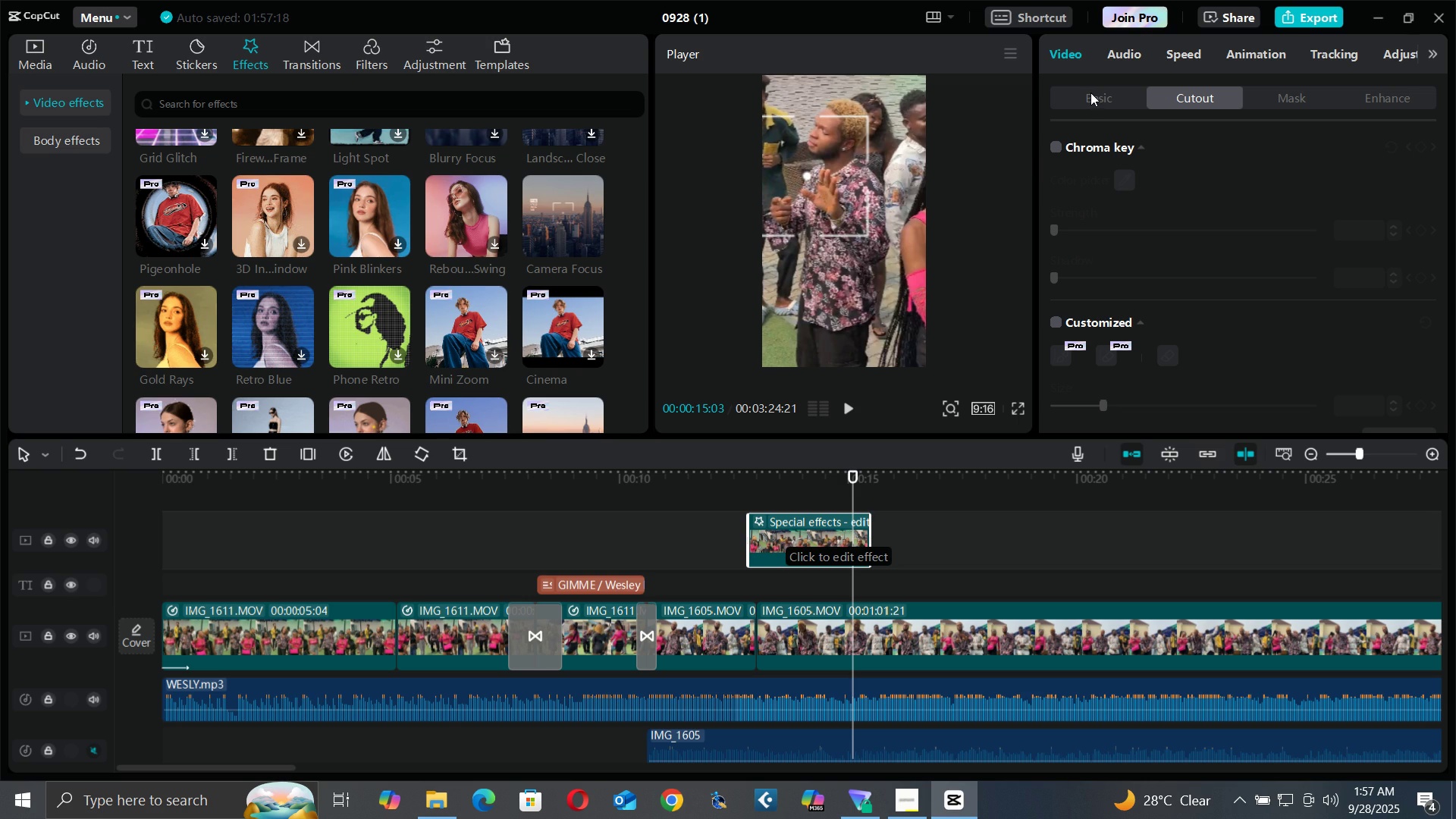 
double_click([1090, 93])
 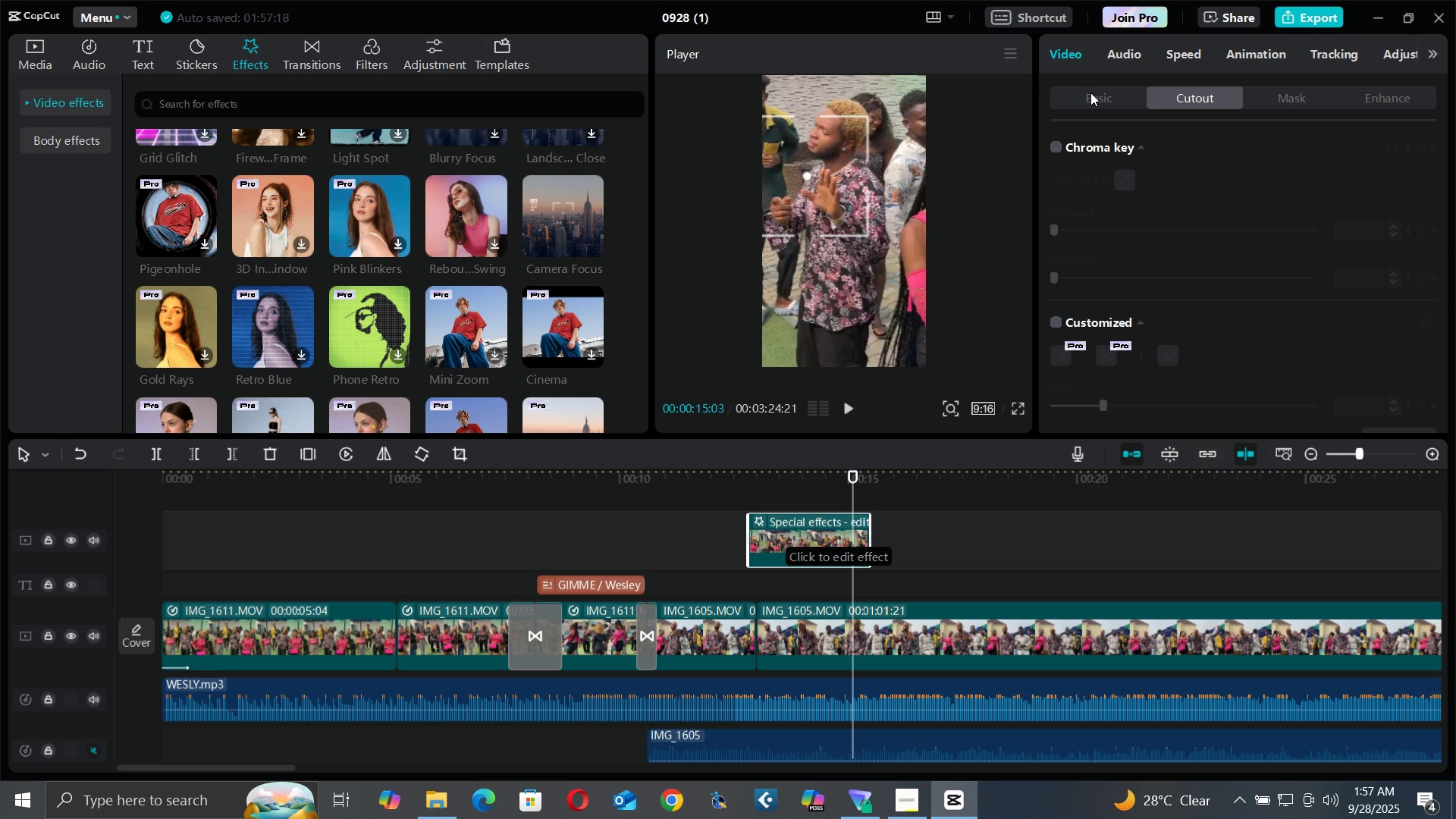 
triple_click([1090, 93])
 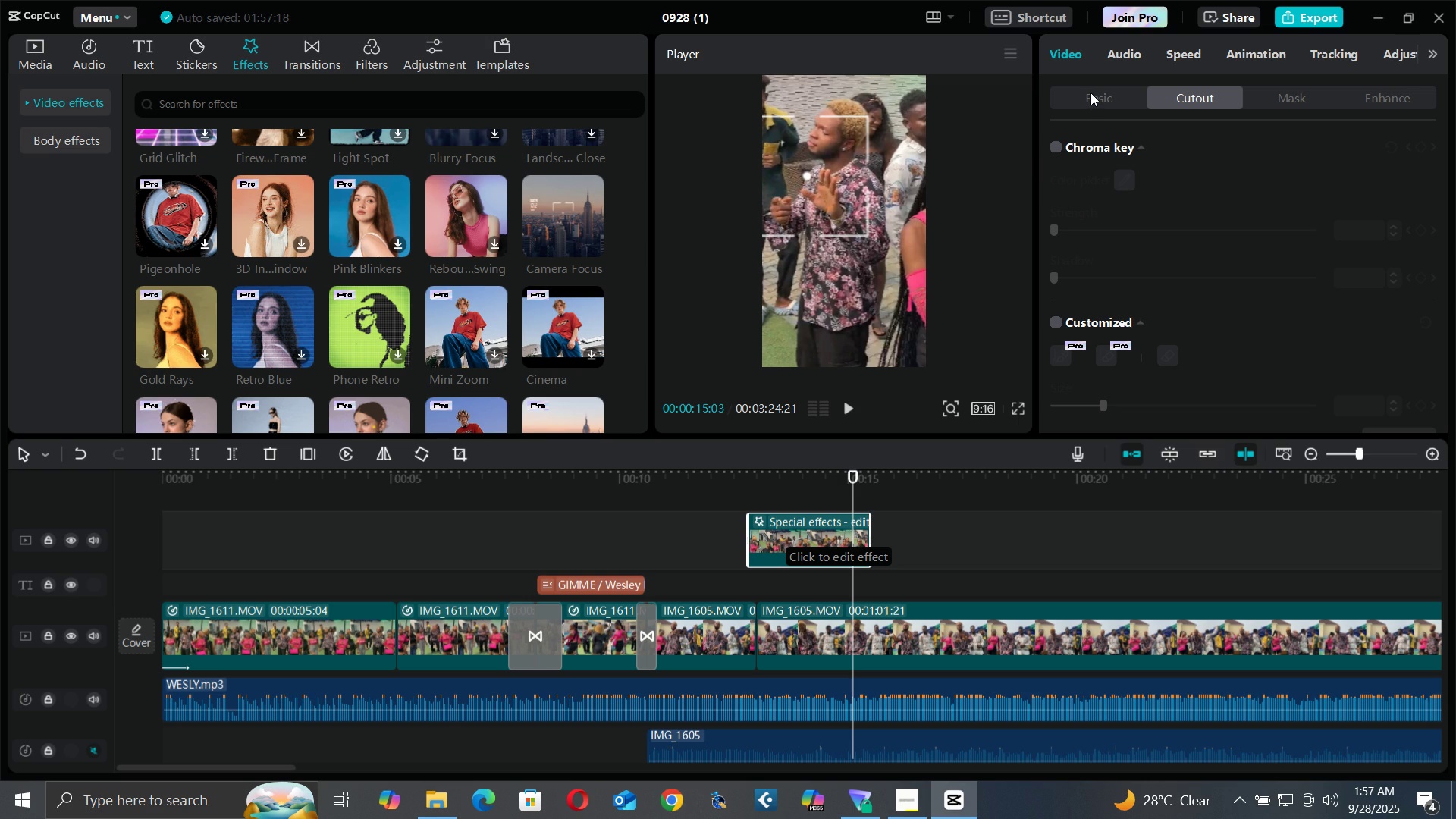 
triple_click([1090, 93])
 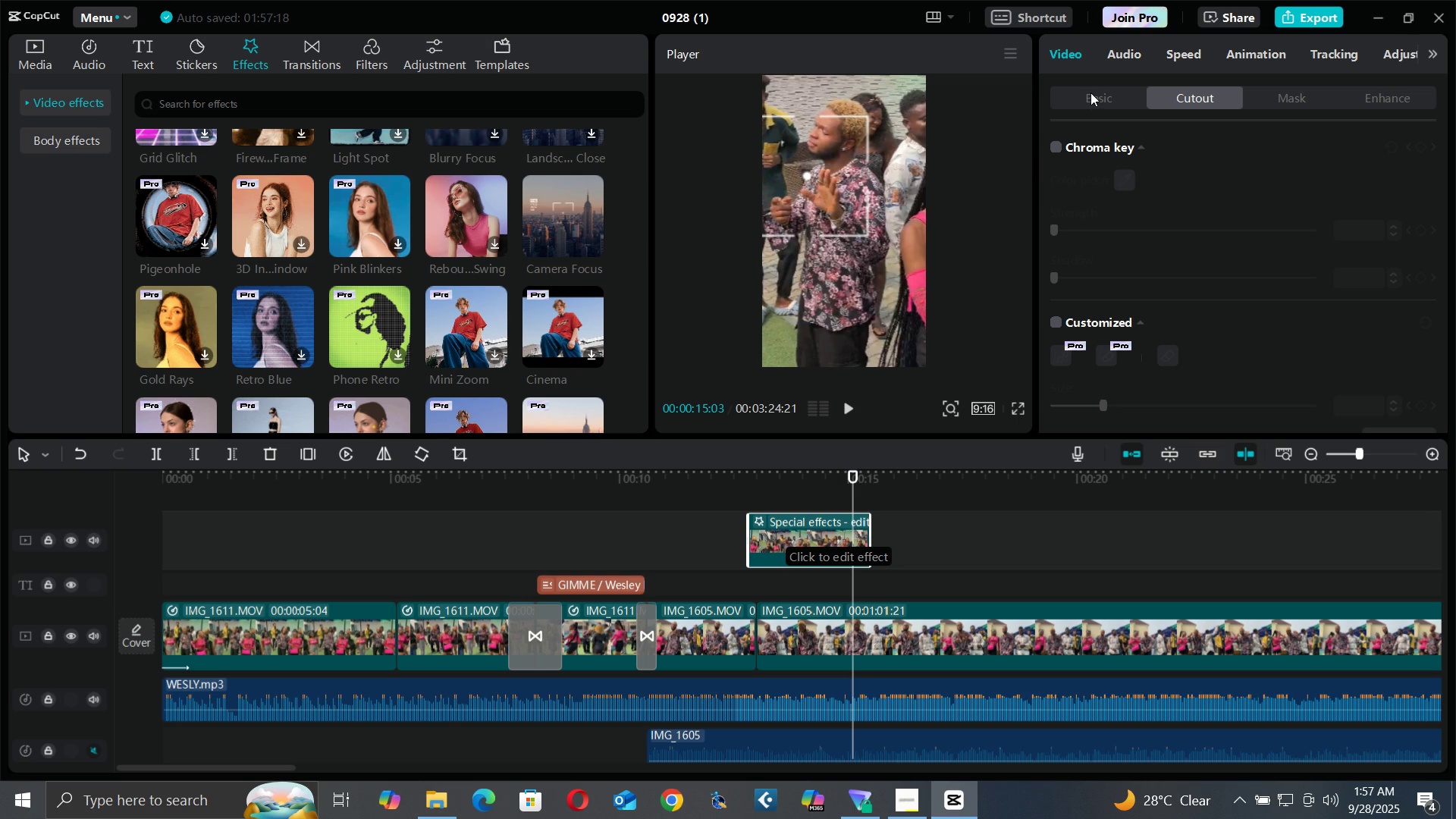 
triple_click([1090, 93])
 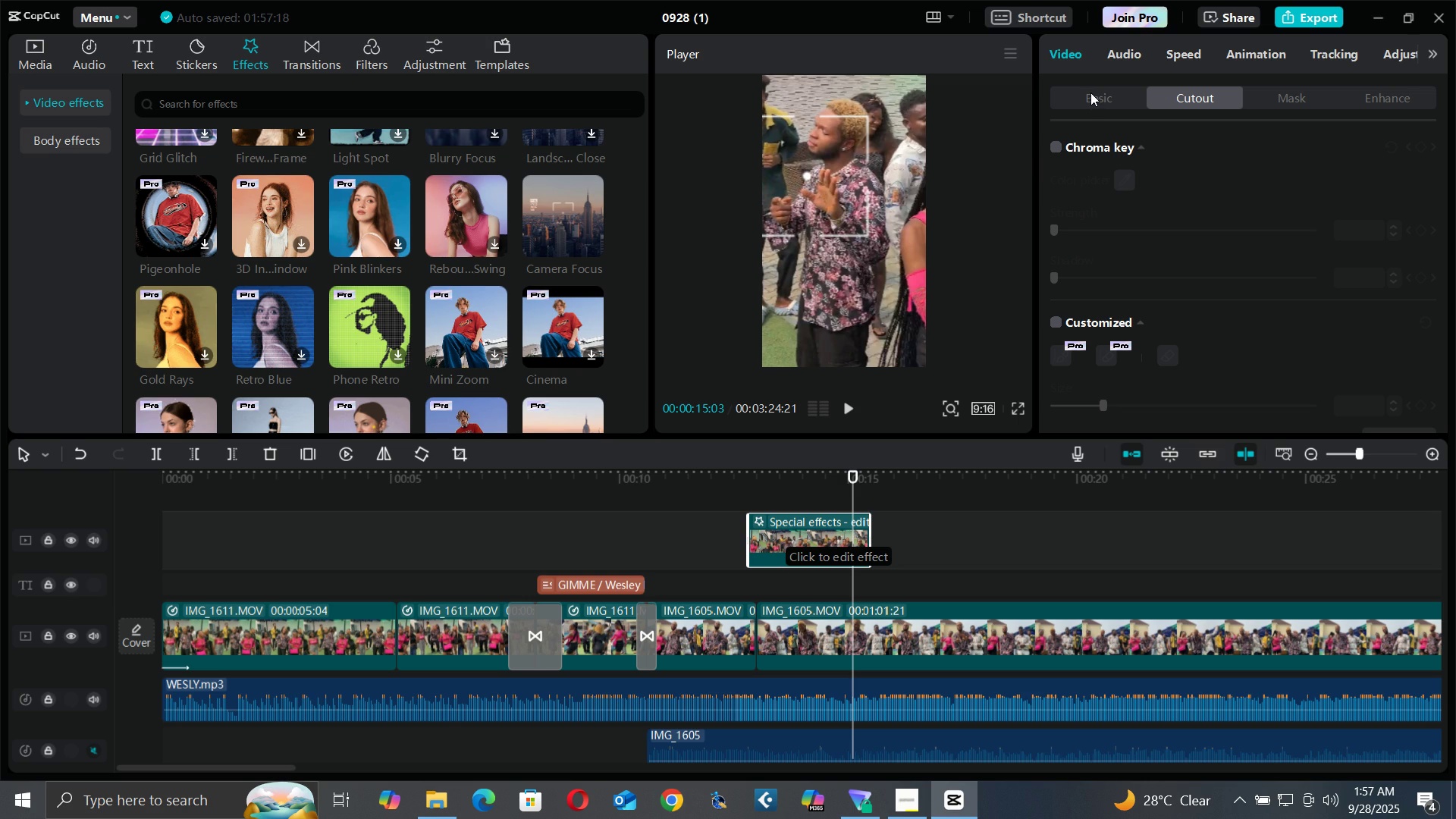 
triple_click([1090, 93])
 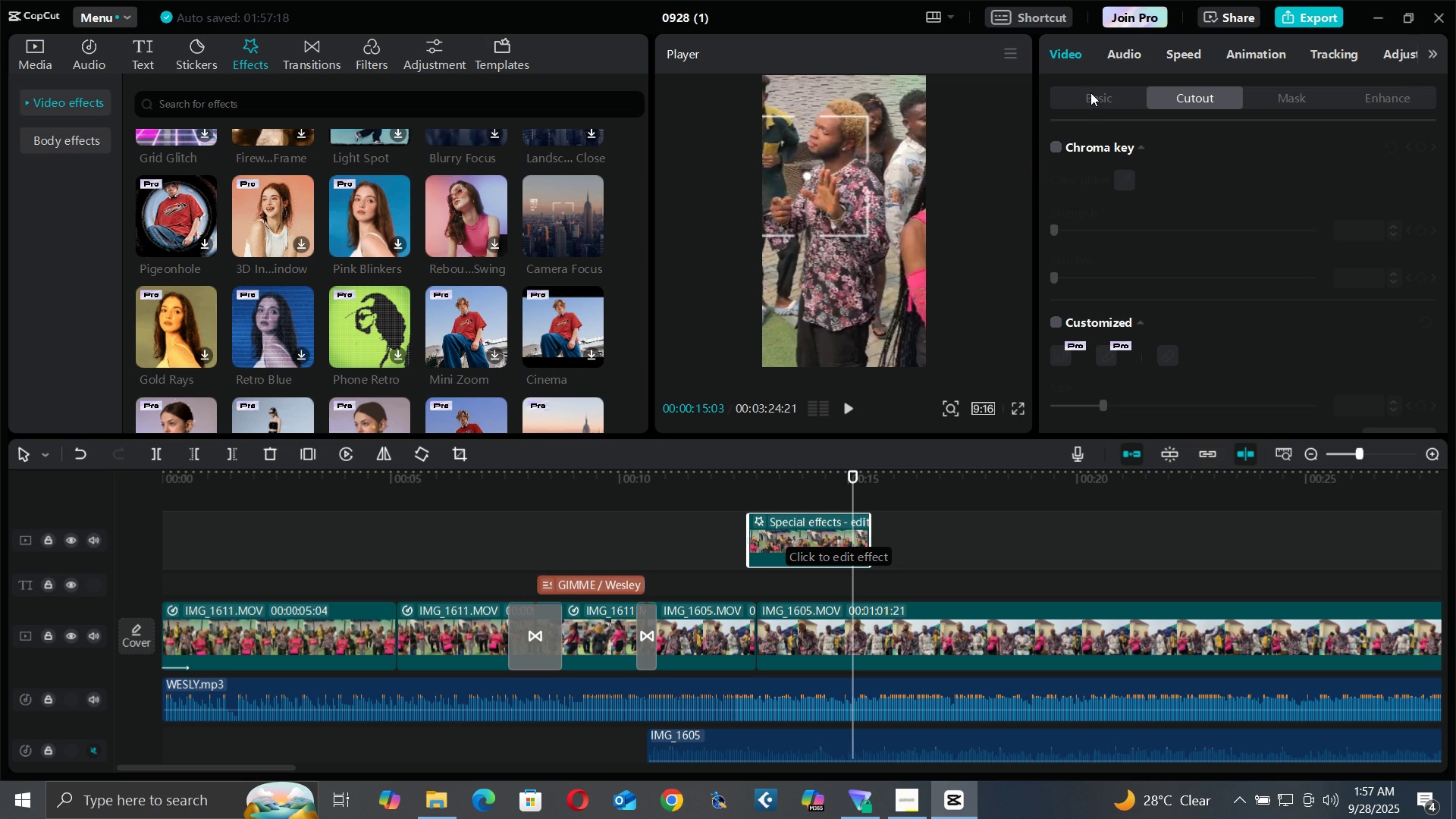 
triple_click([1090, 93])
 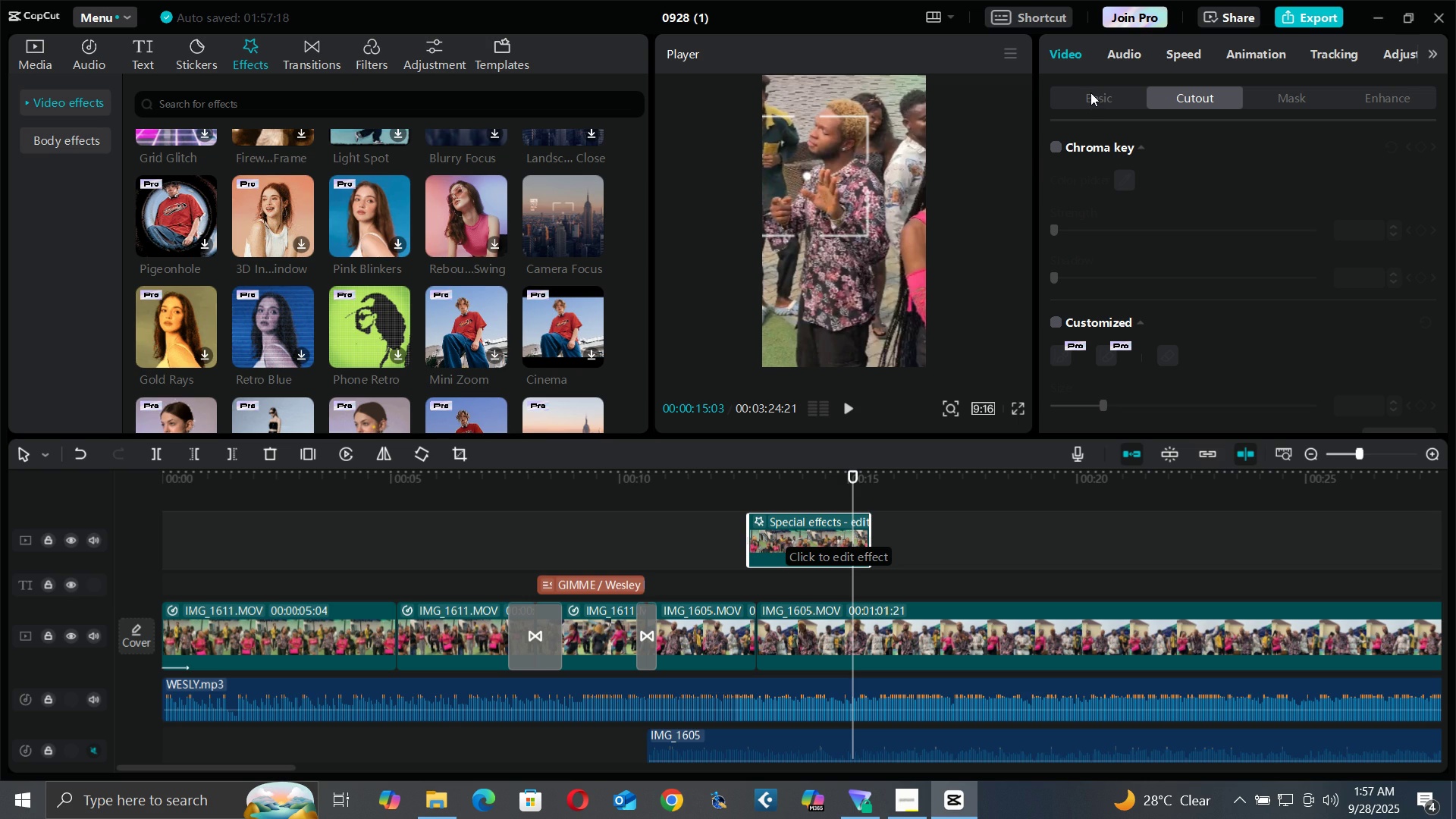 
triple_click([1090, 93])
 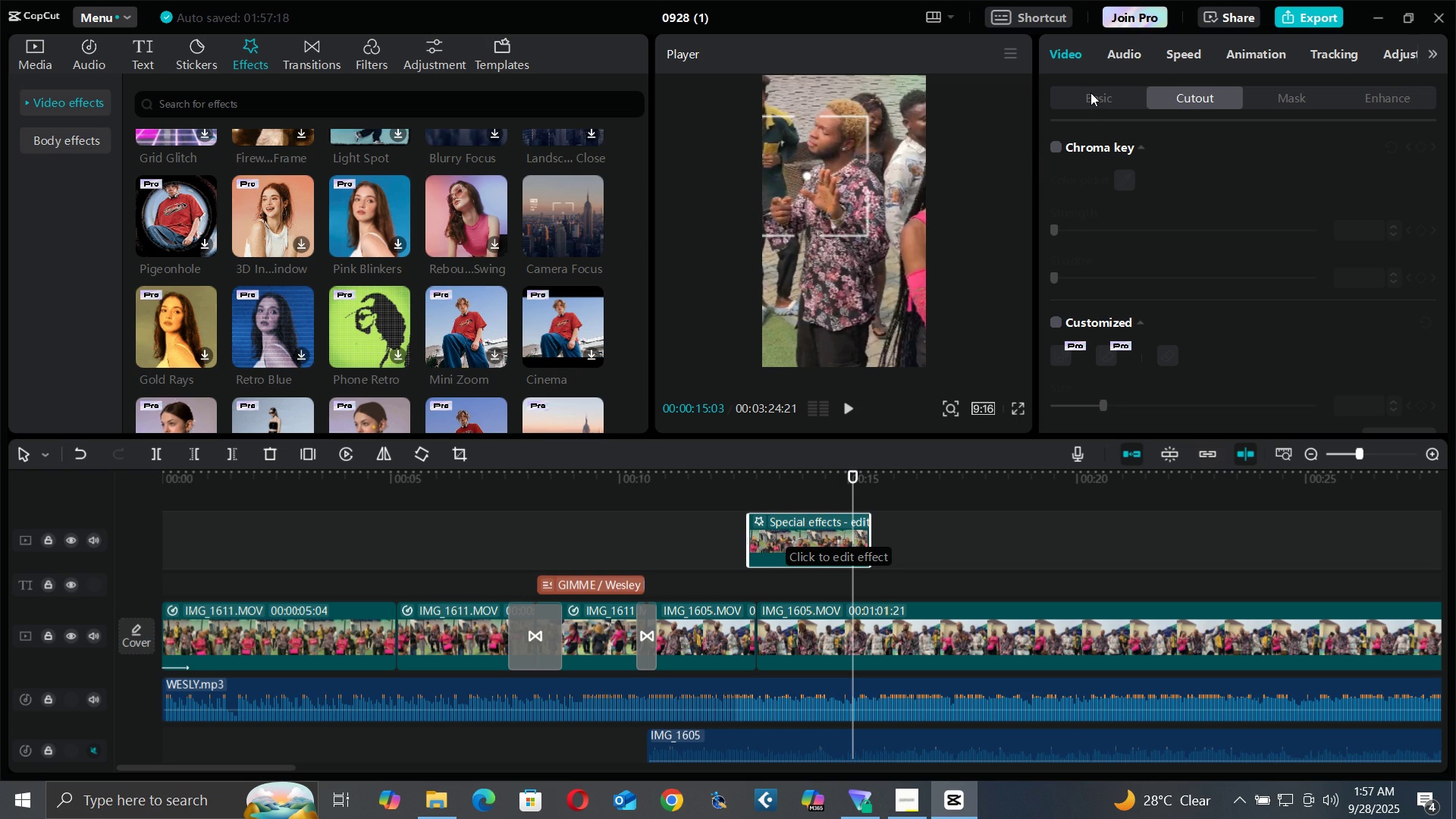 
triple_click([1090, 93])
 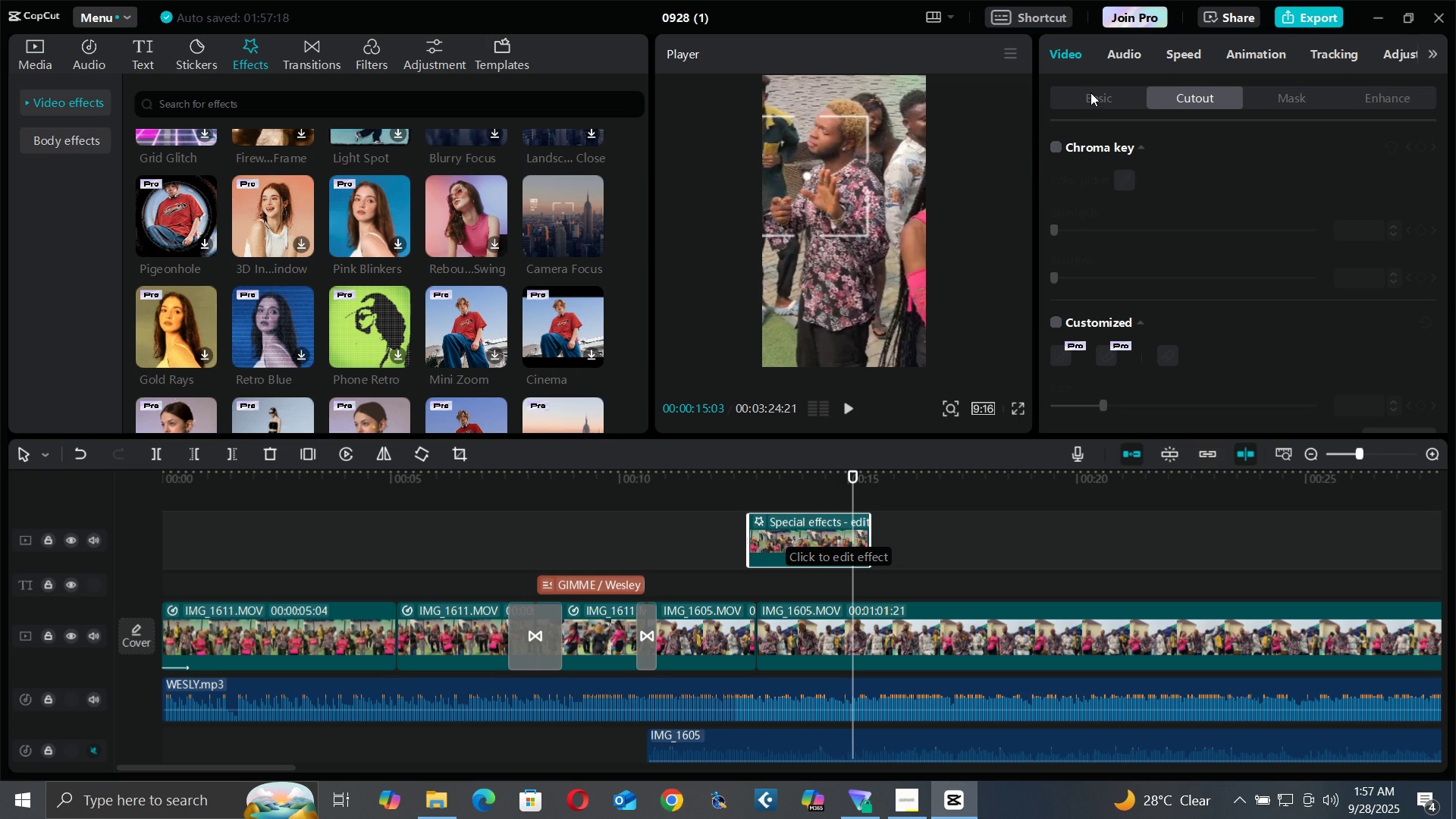 
triple_click([1090, 93])
 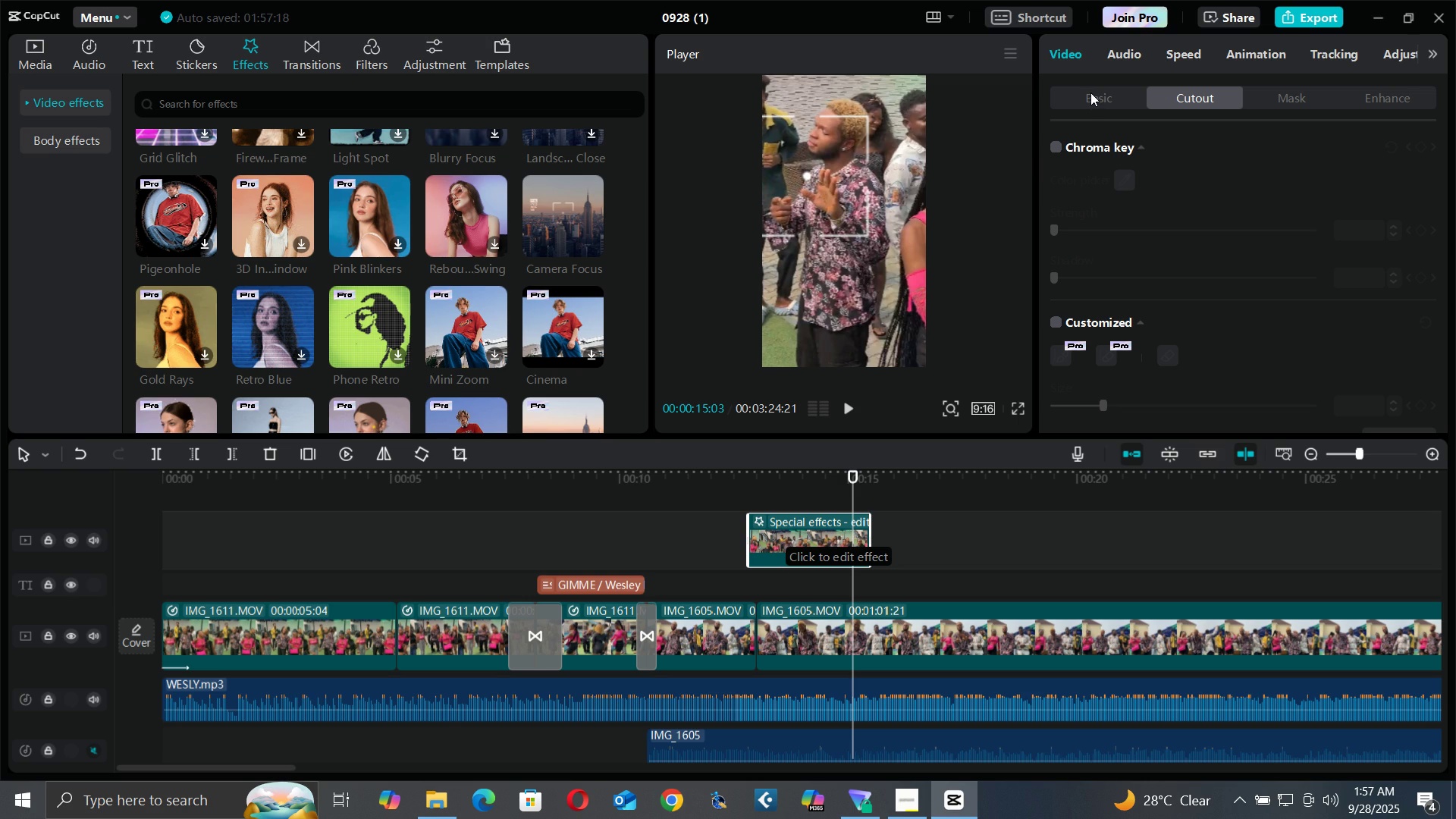 
triple_click([1090, 93])
 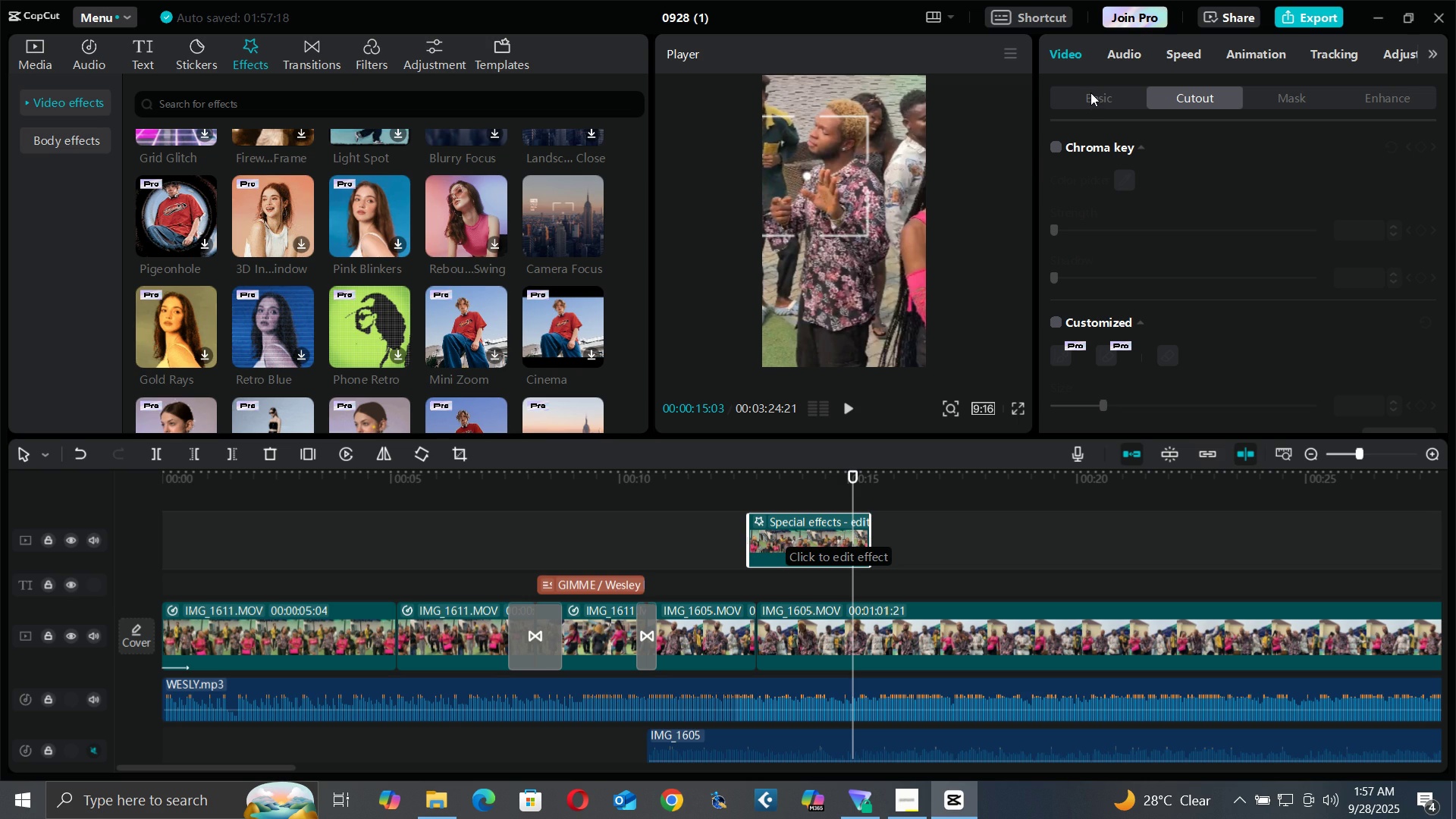 
triple_click([1090, 93])
 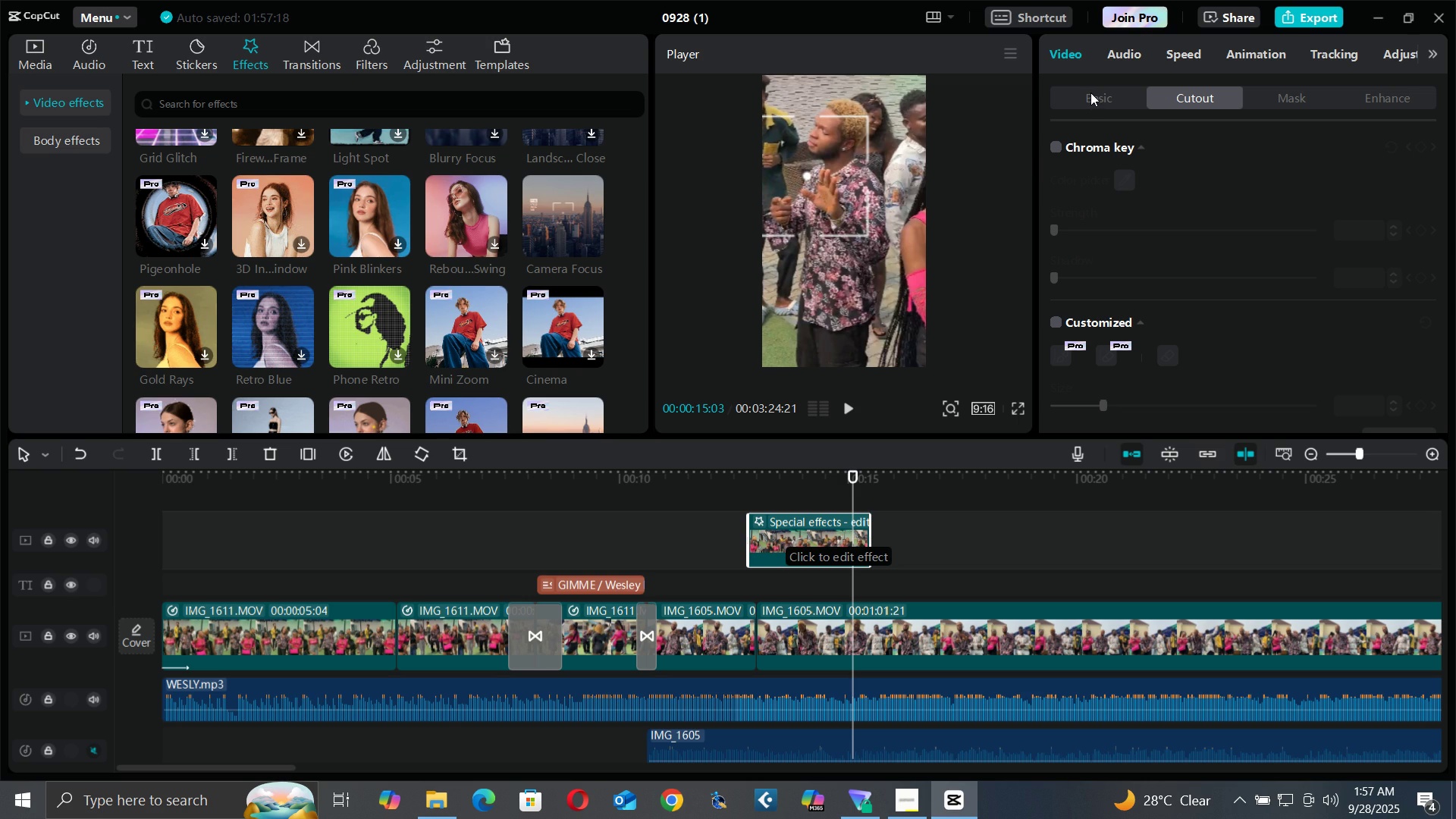 
triple_click([1090, 93])
 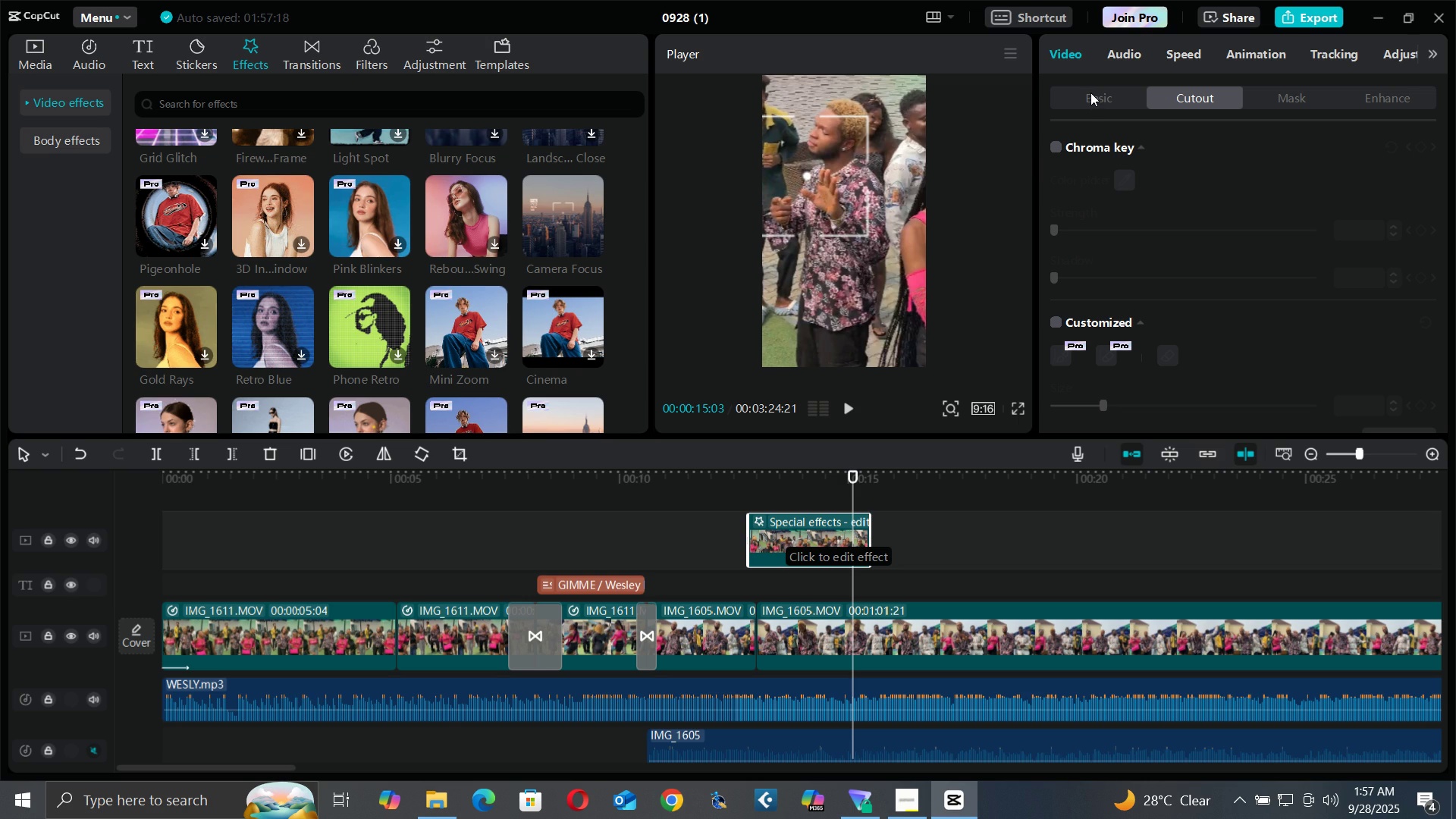 
triple_click([1090, 93])
 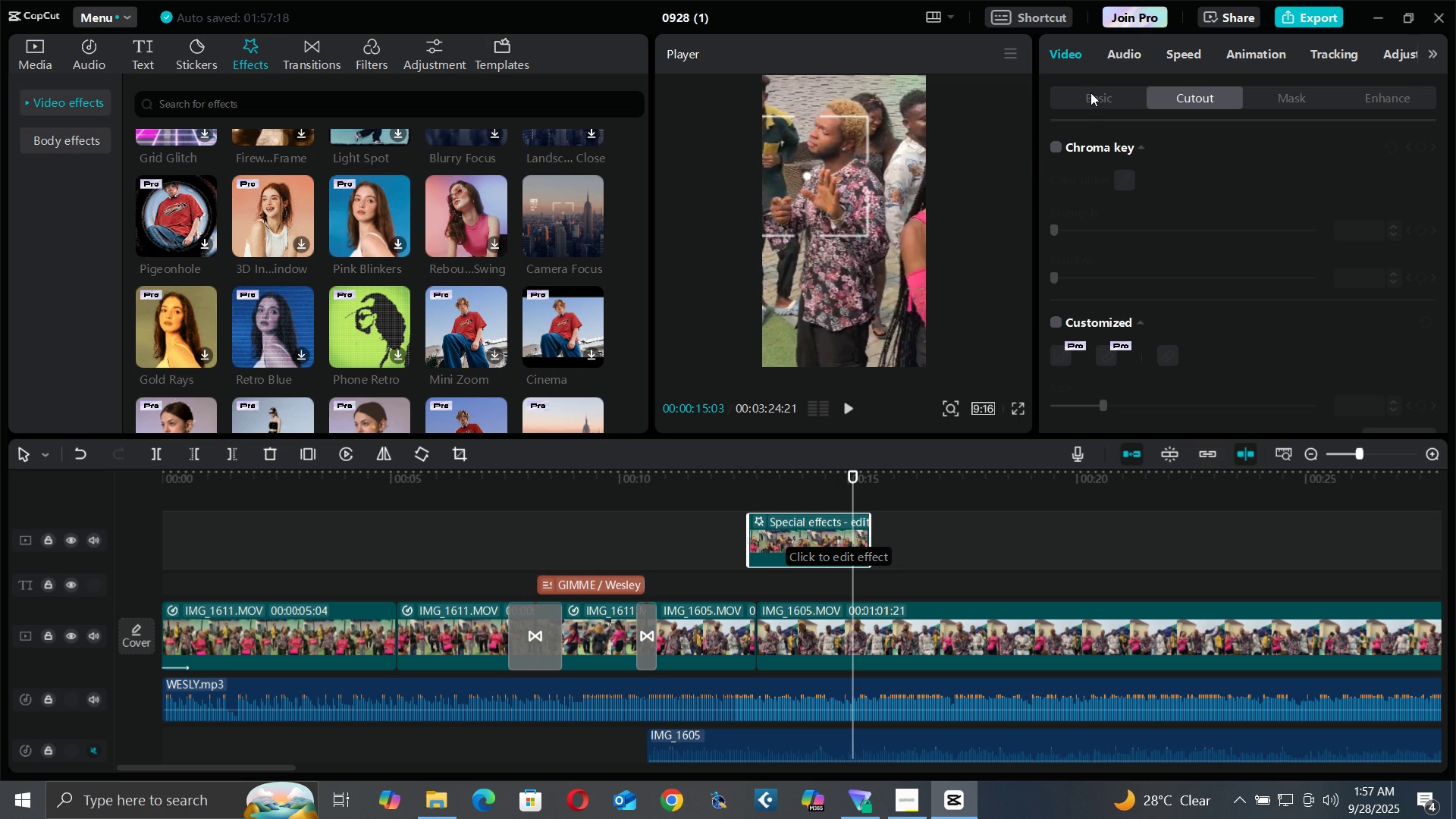 
triple_click([1090, 93])
 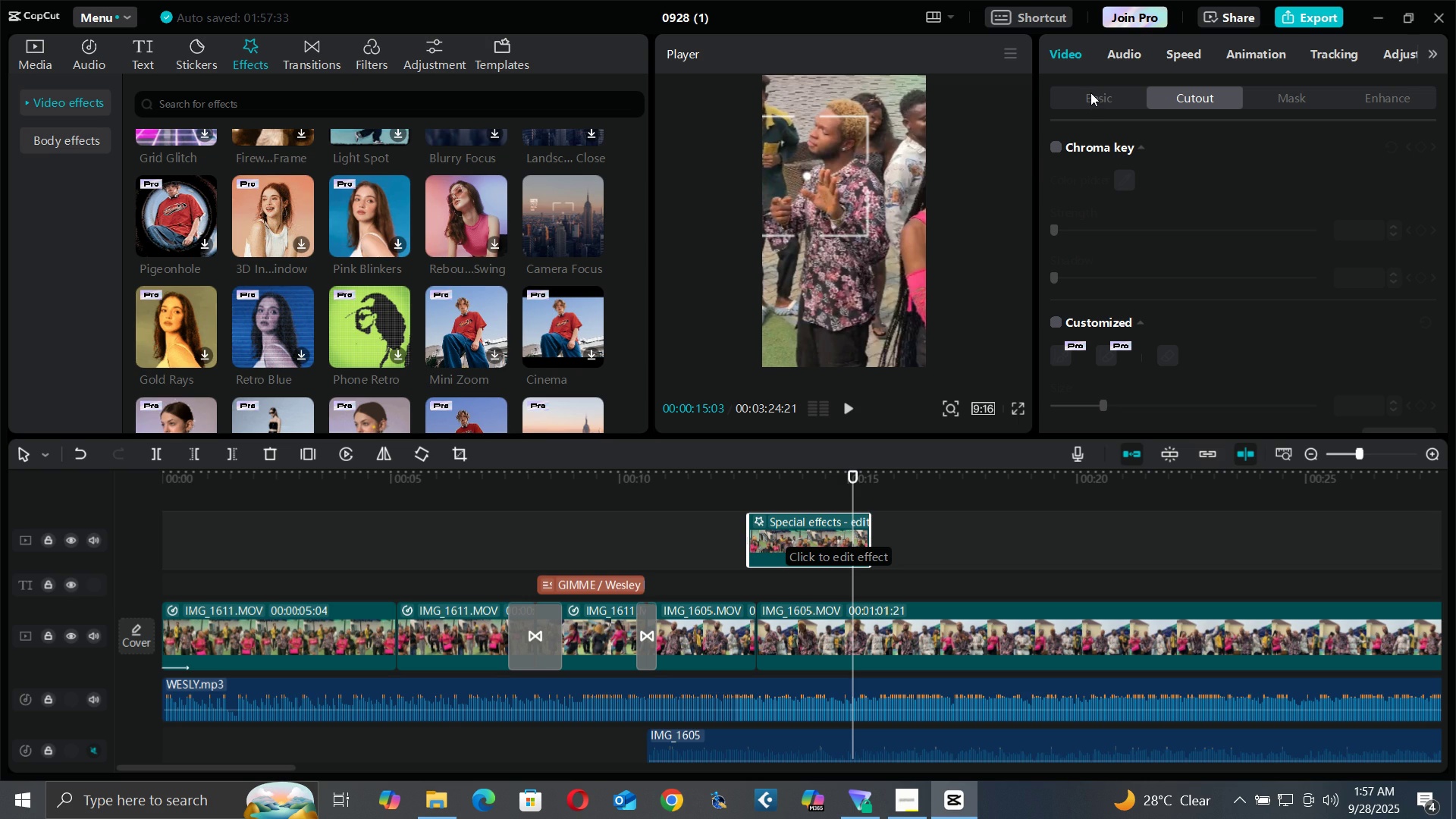 
triple_click([1090, 93])
 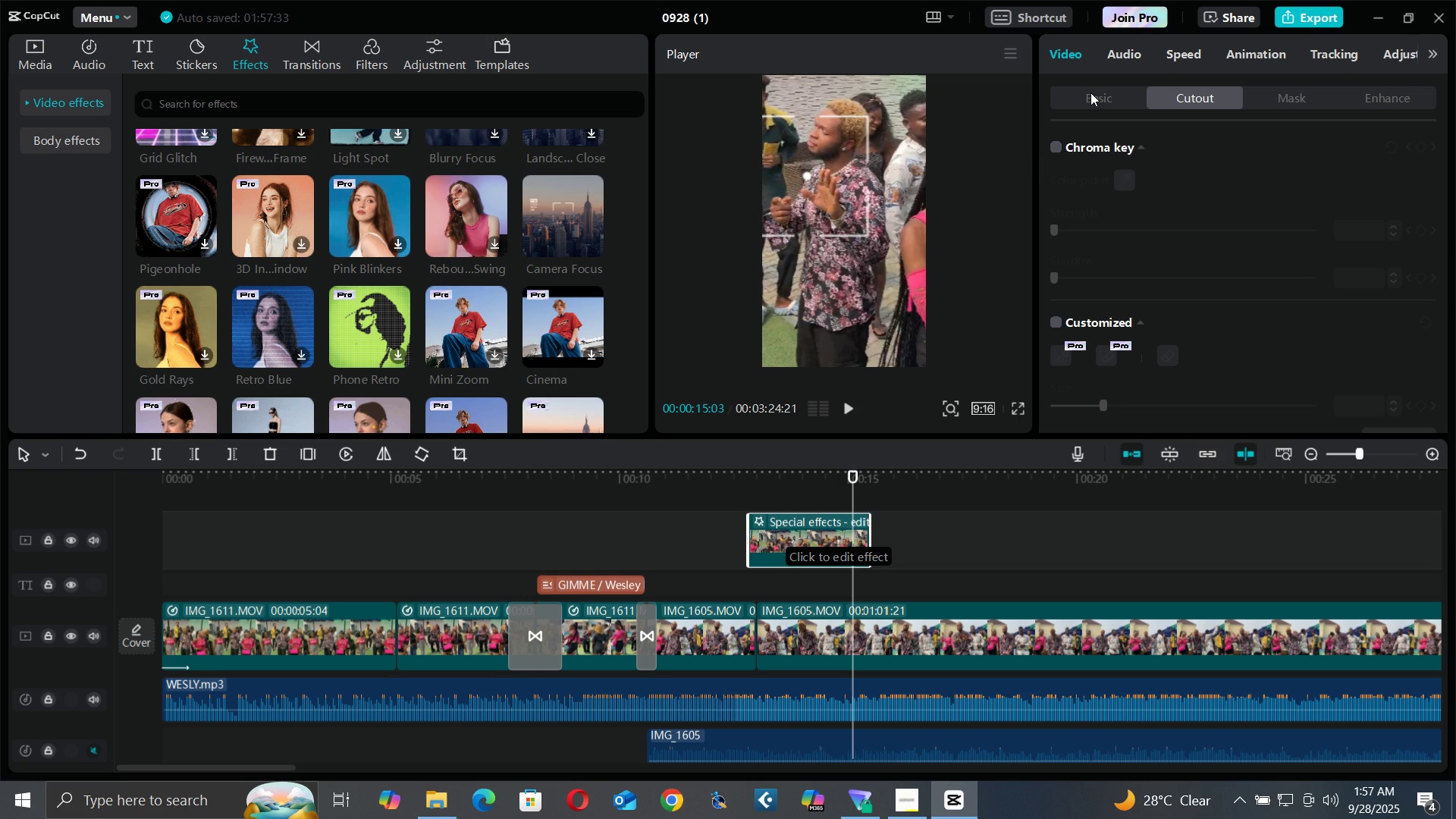 
triple_click([1090, 93])
 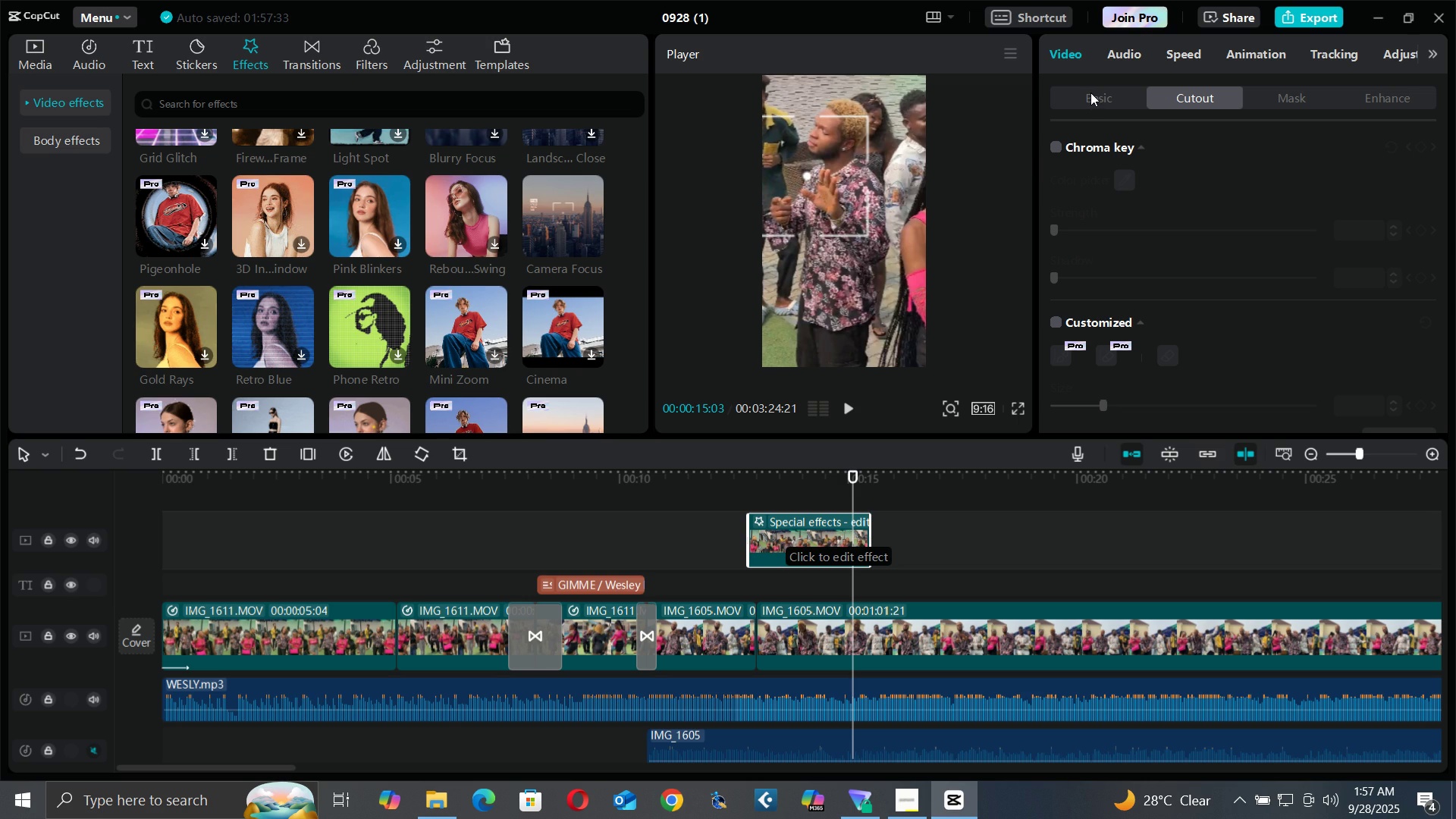 
triple_click([1090, 93])
 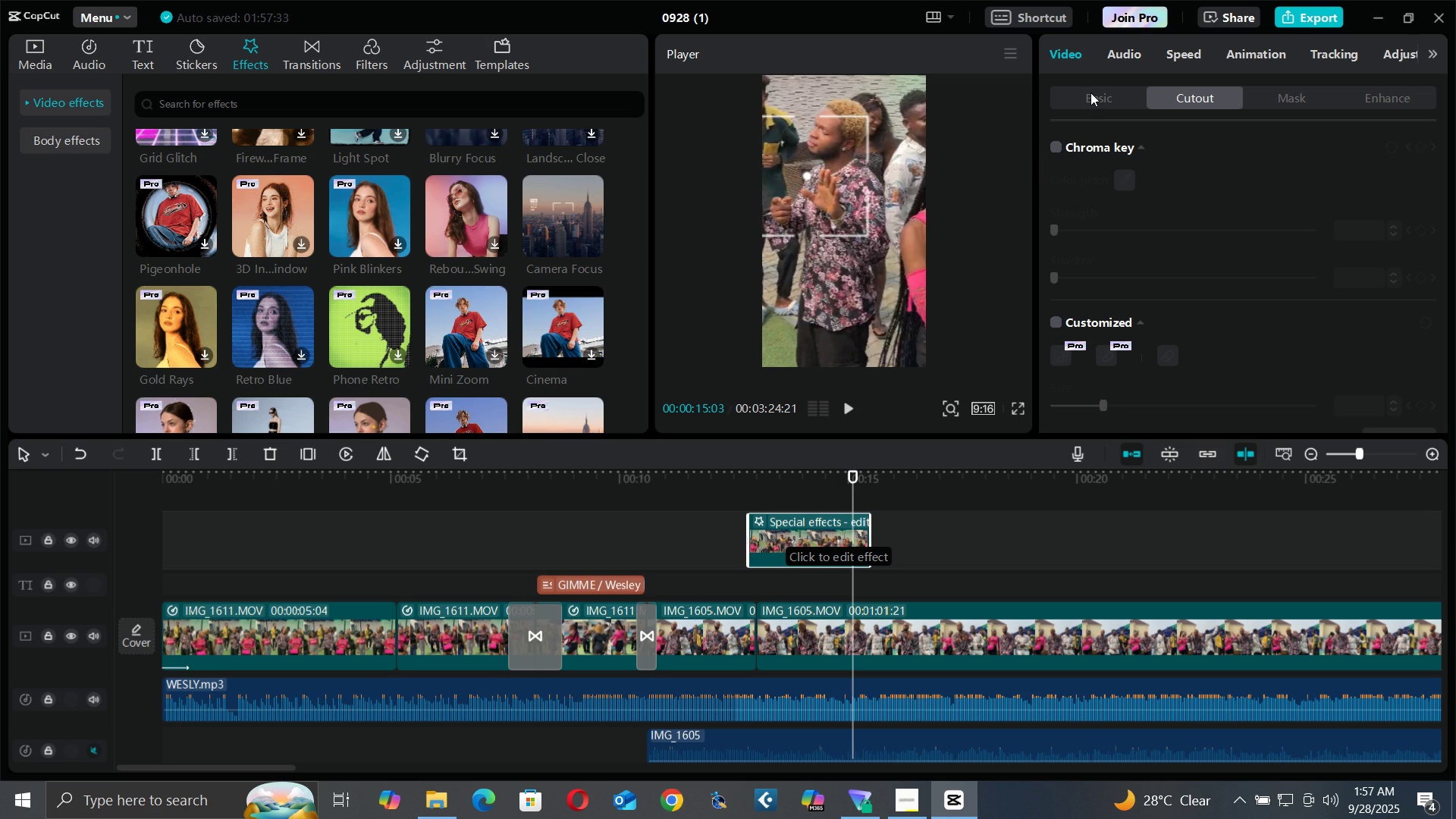 
double_click([1090, 93])
 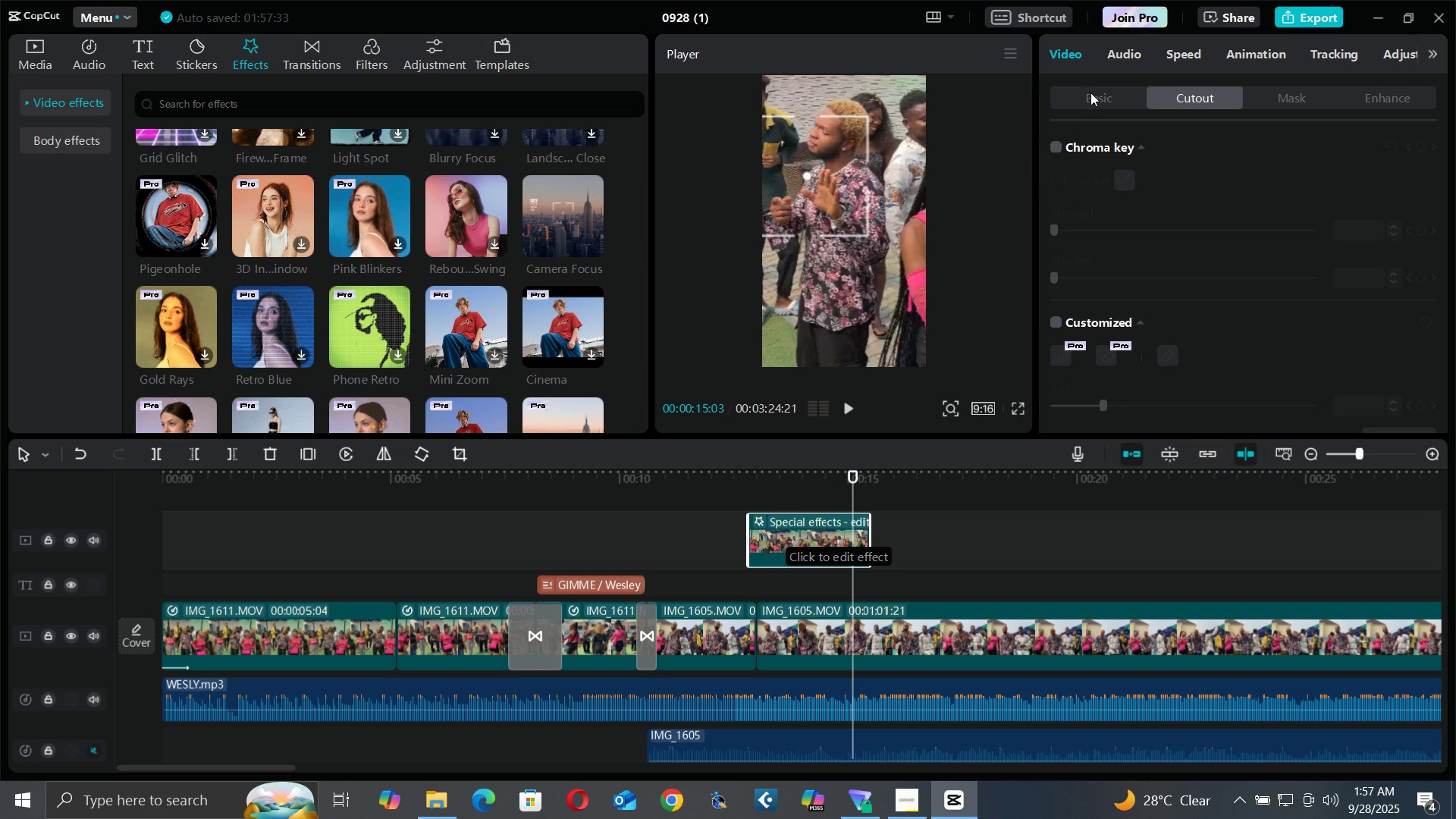 
triple_click([1090, 93])
 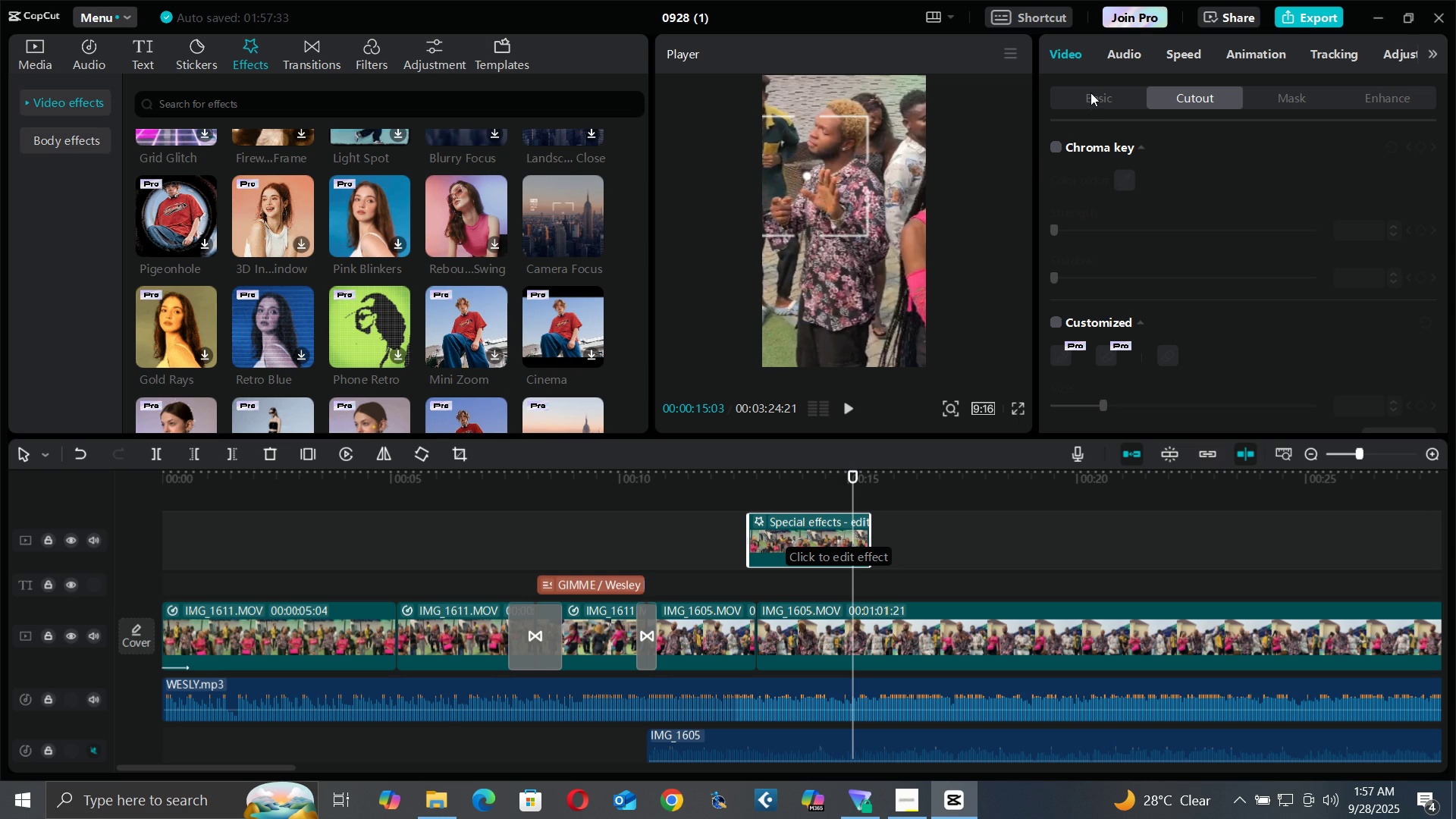 
double_click([1090, 93])
 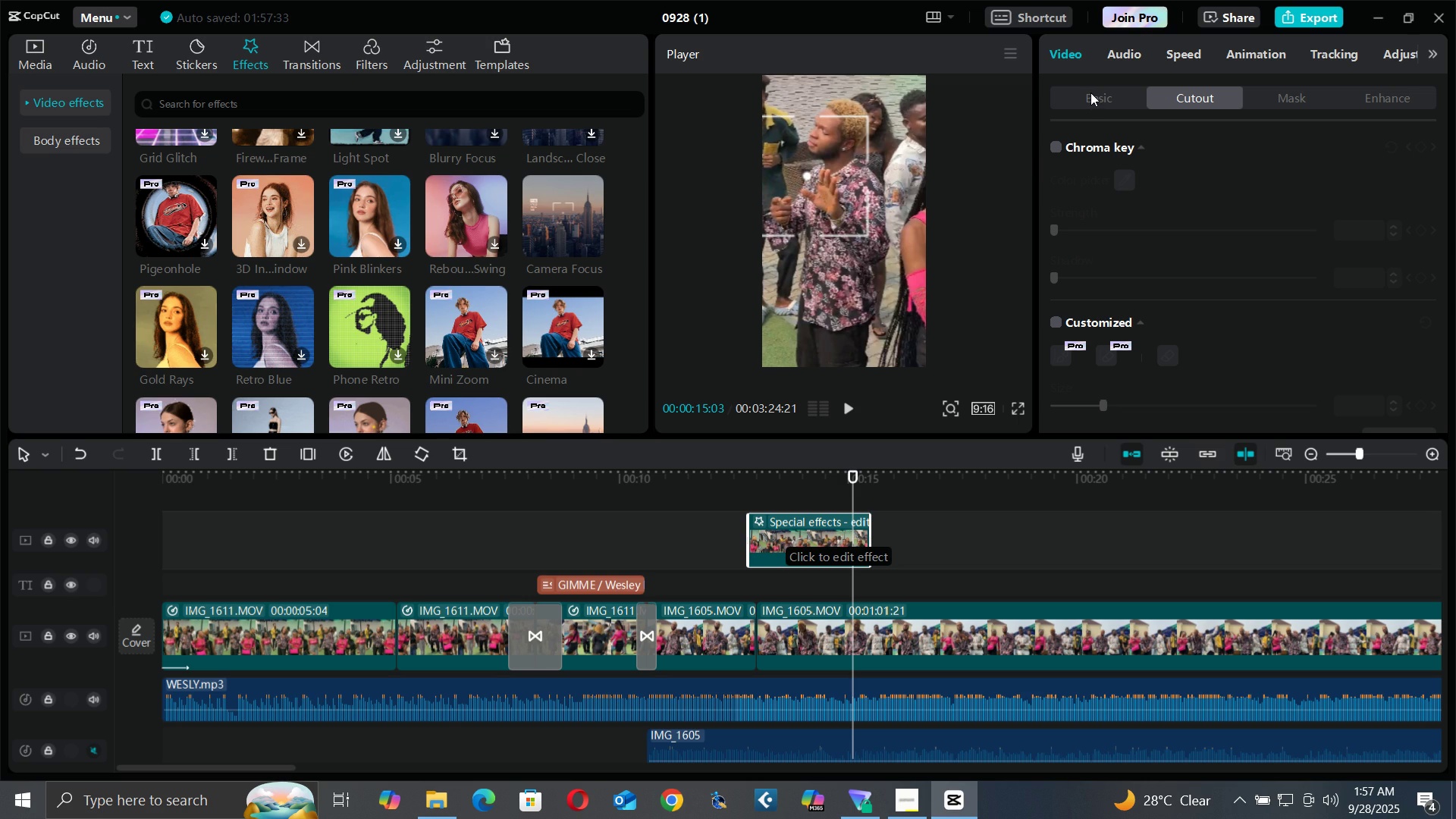 
triple_click([1090, 93])
 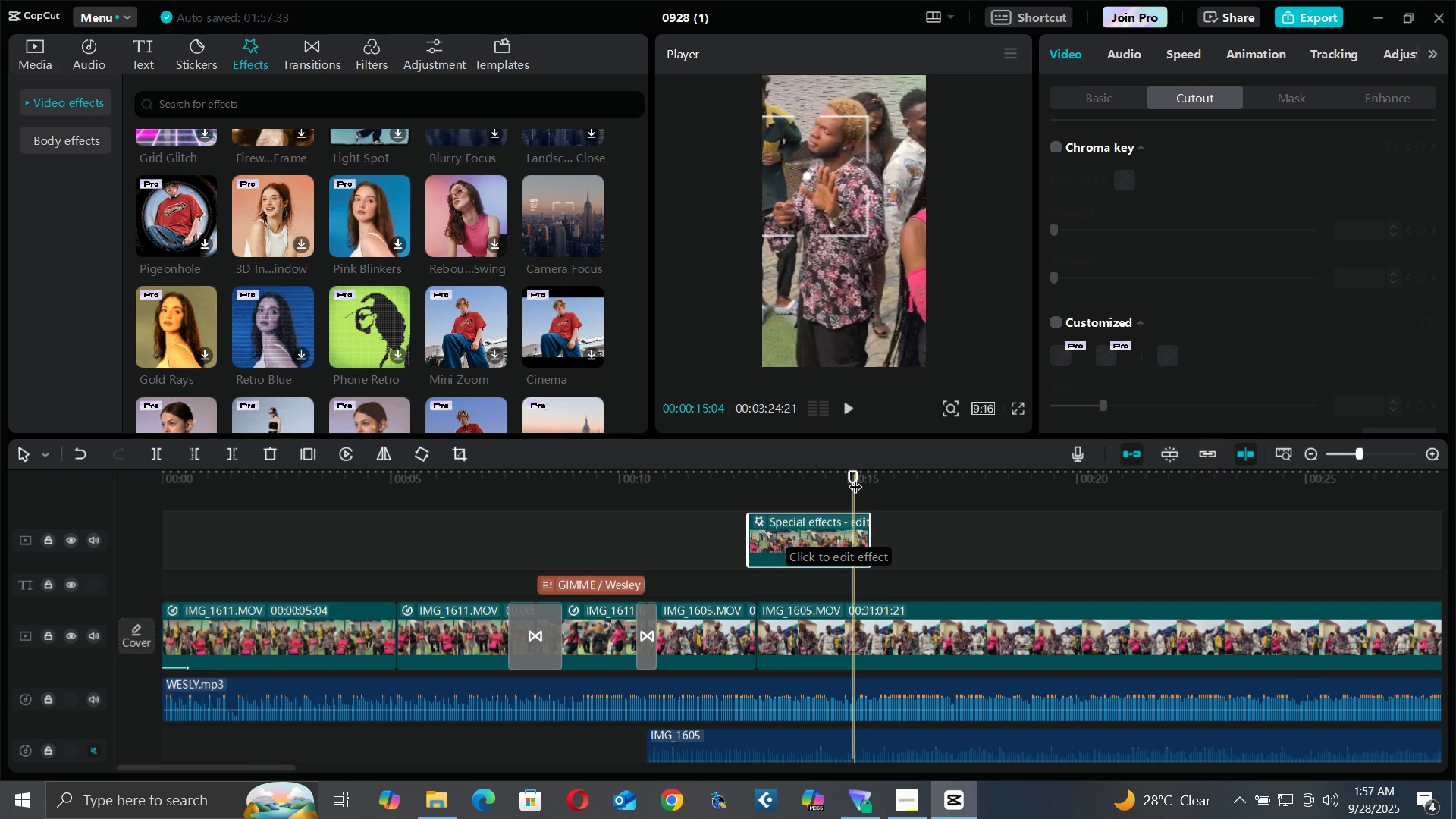 
left_click([854, 470])
 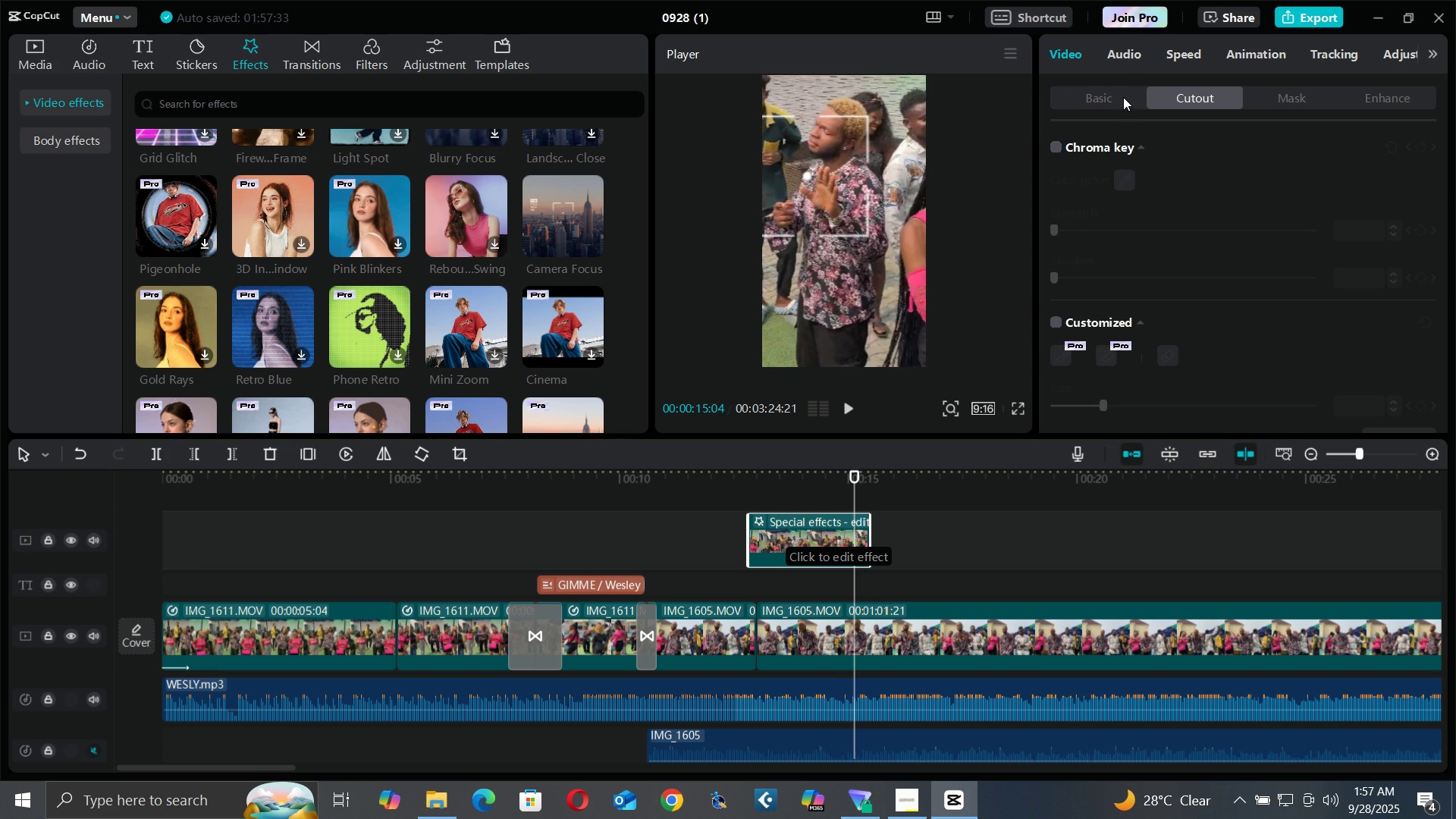 
double_click([1123, 99])
 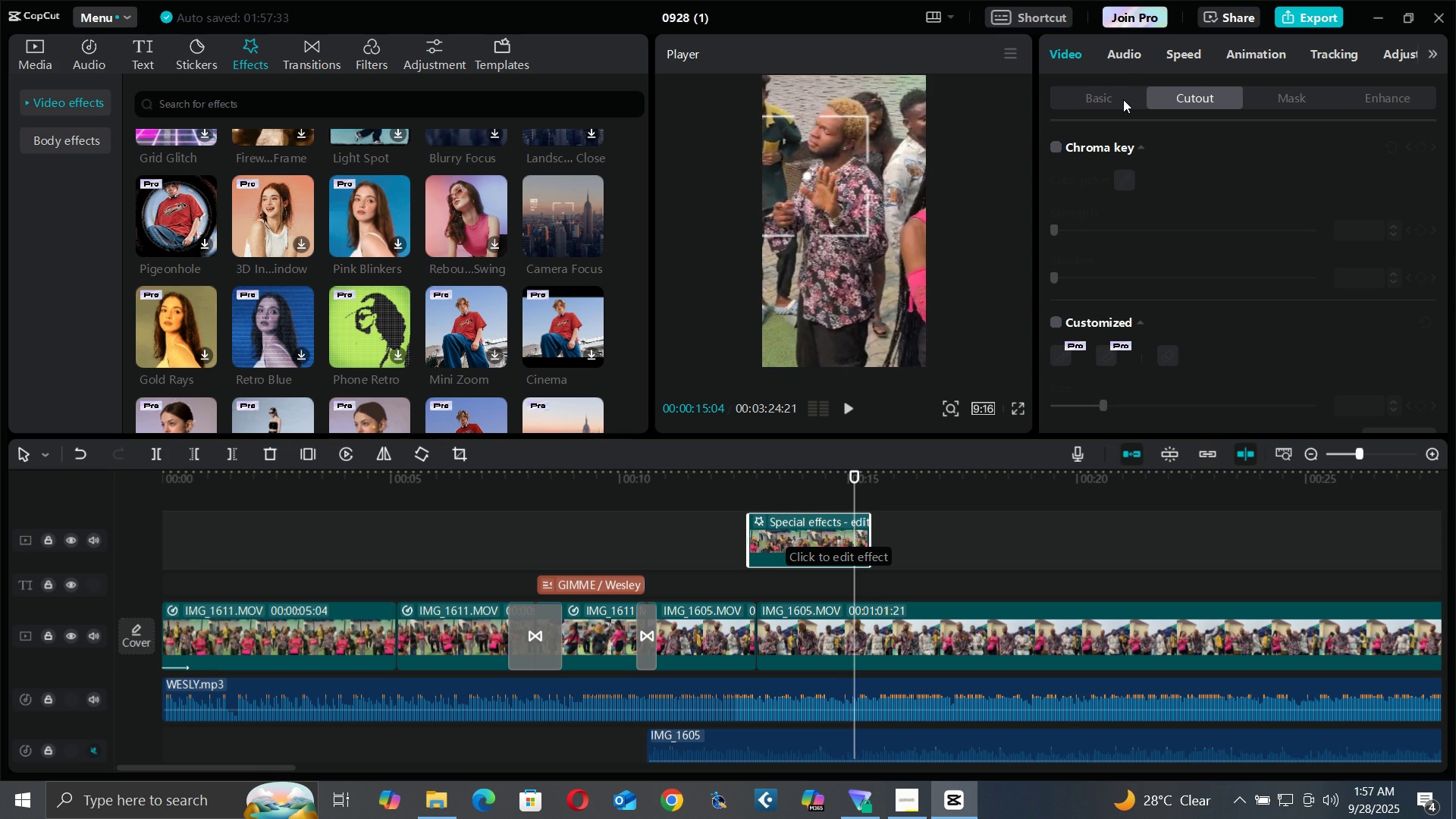 
triple_click([1123, 99])
 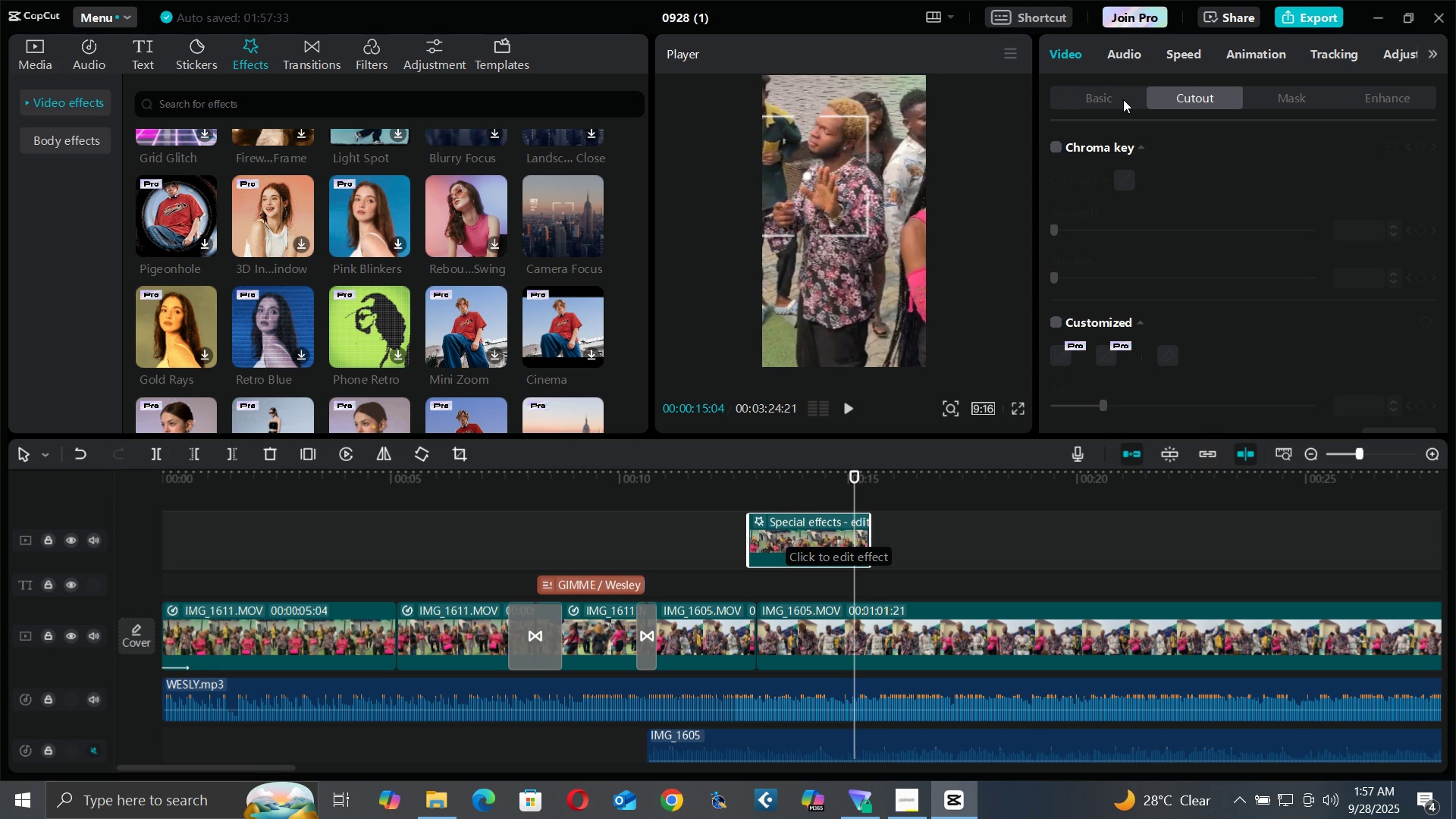 
double_click([1123, 99])
 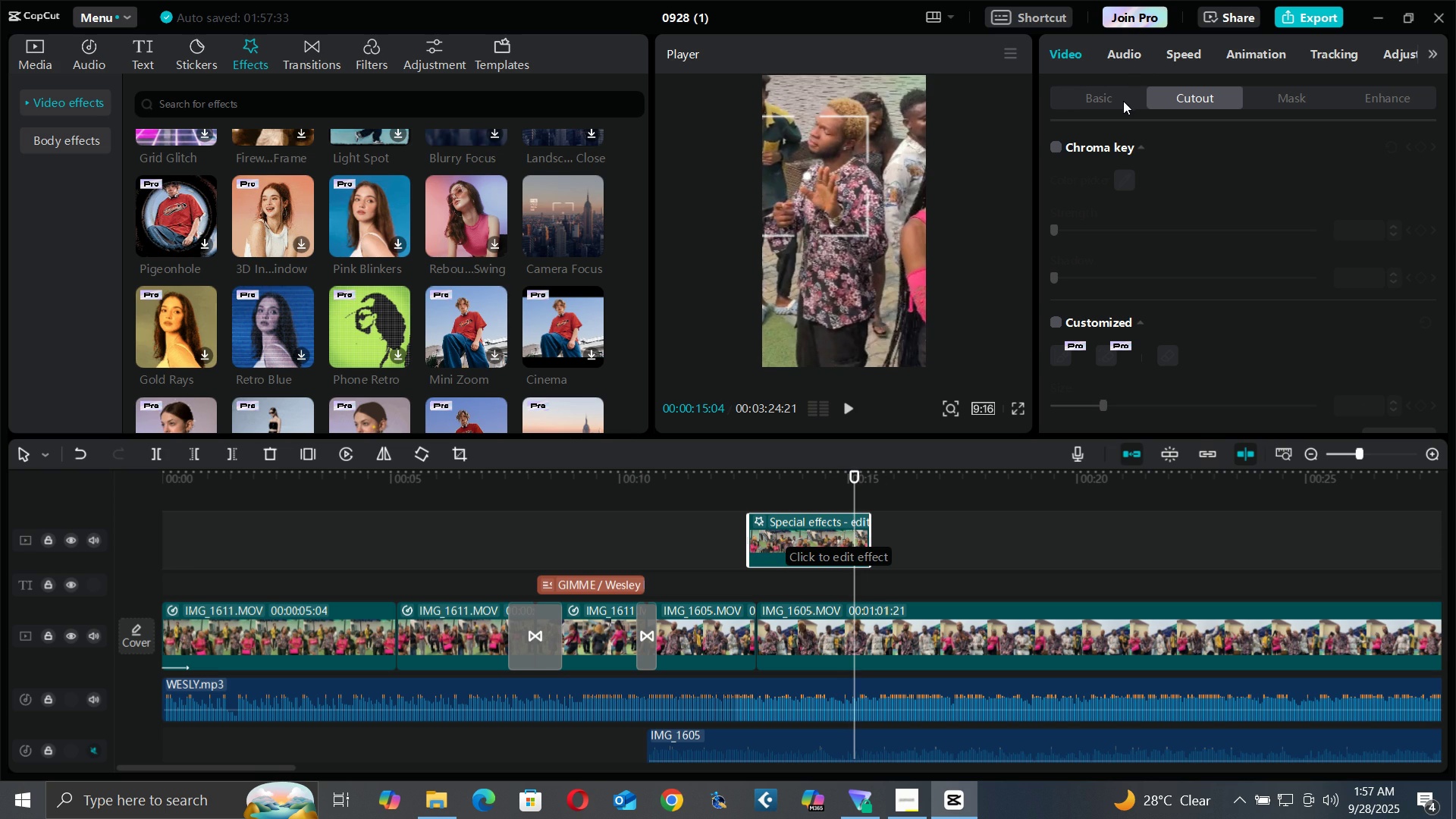 
triple_click([1123, 101])
 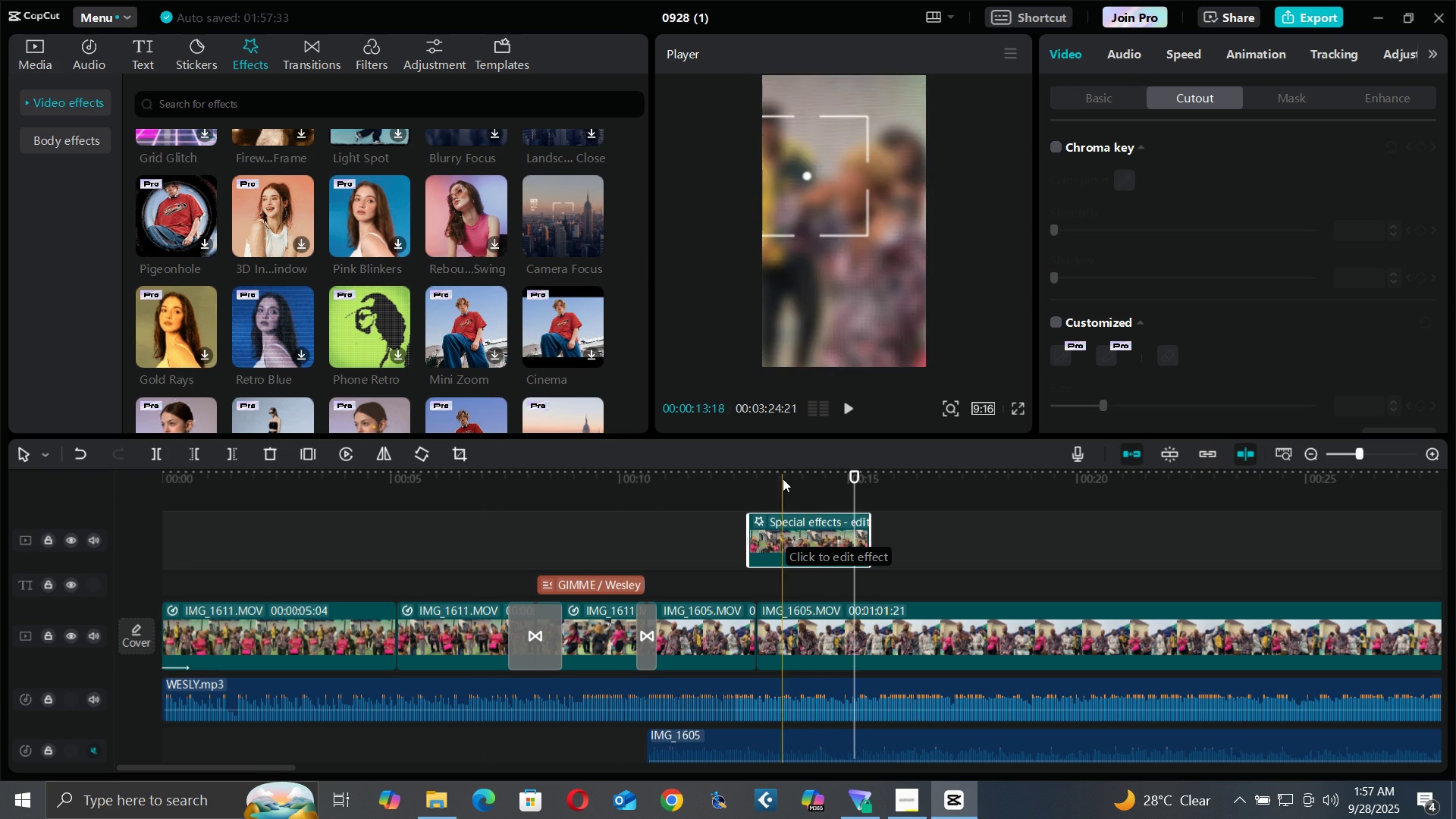 
left_click([742, 474])
 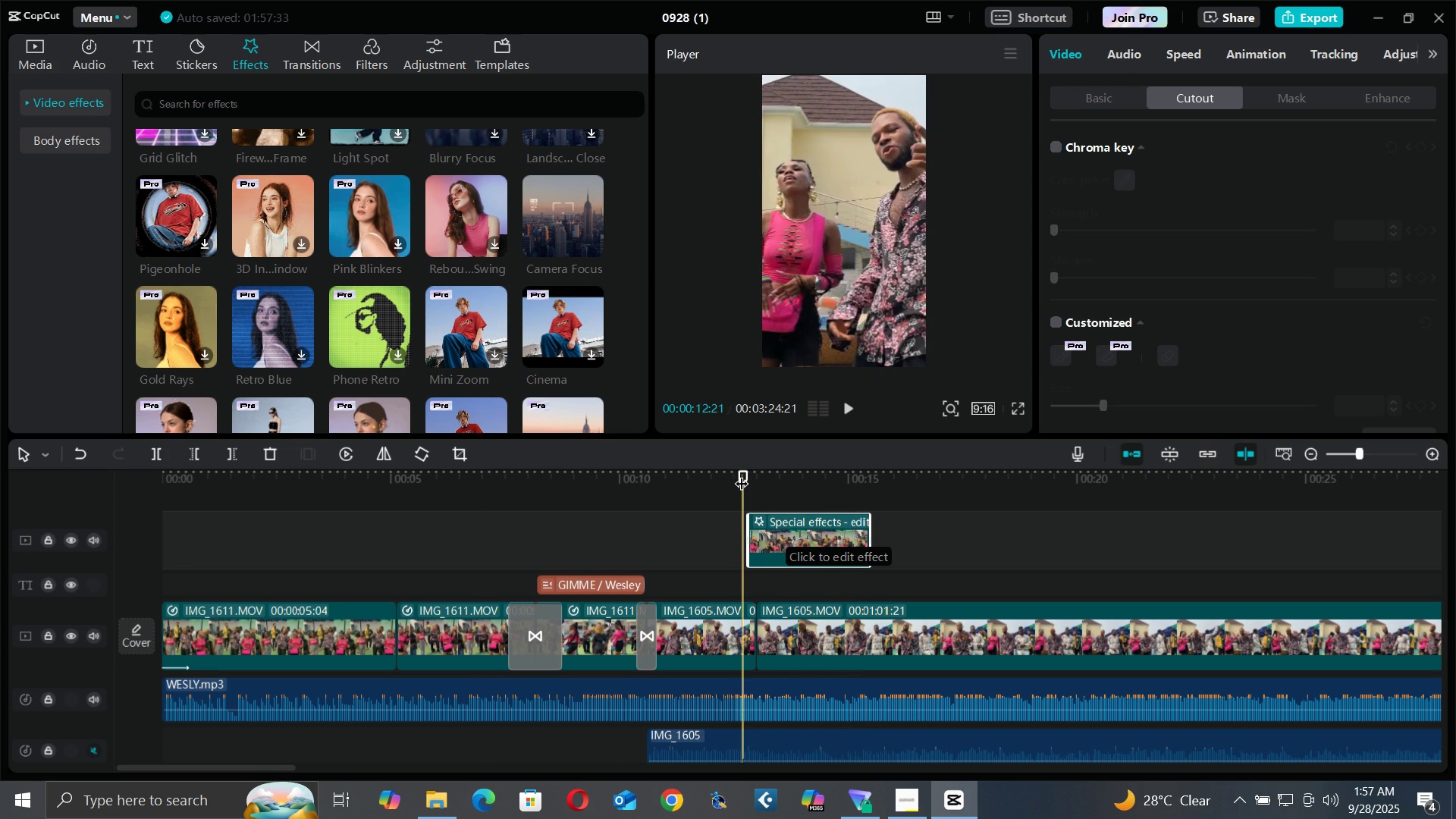 
key(Space)
 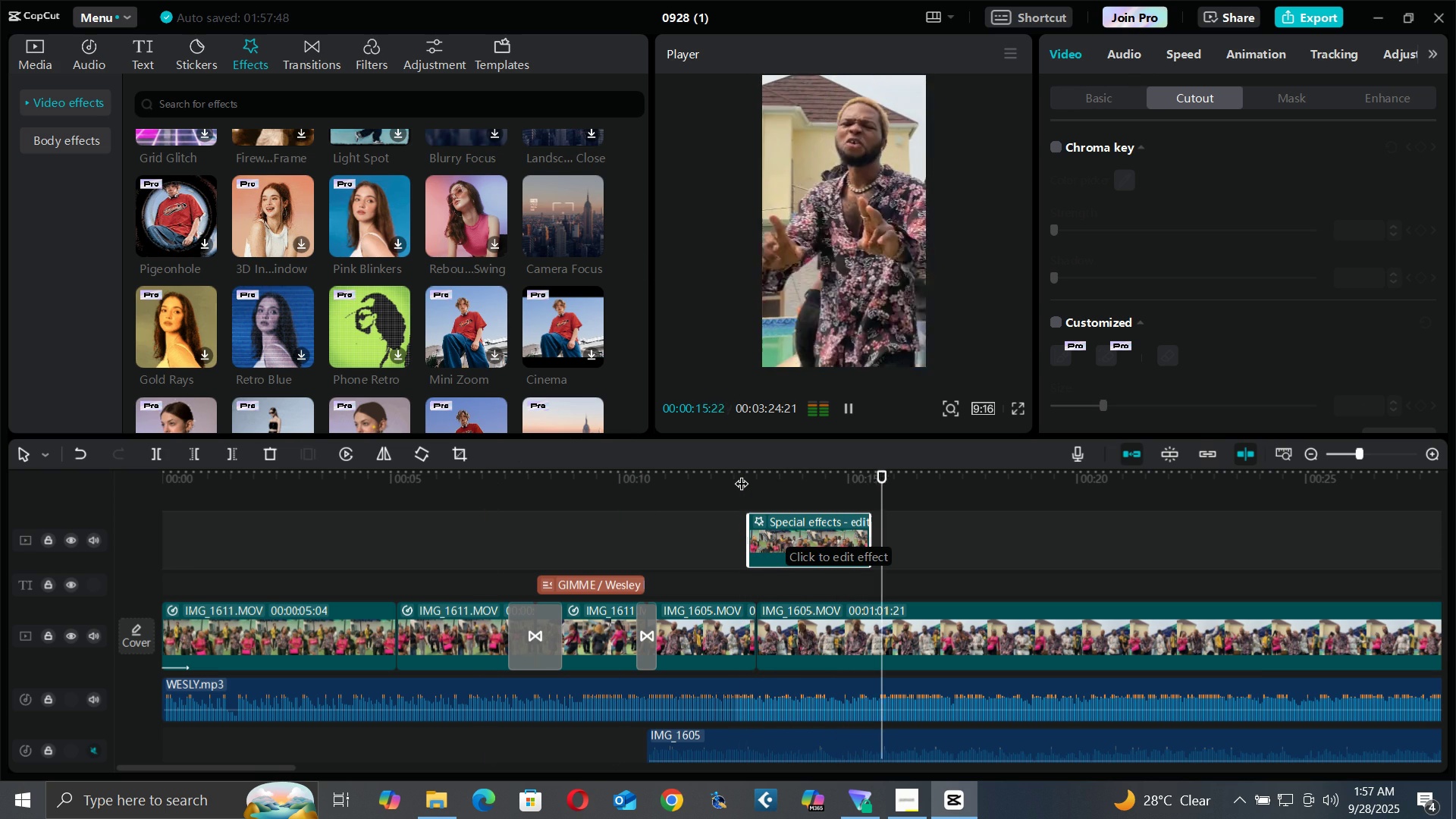 
key(Space)
 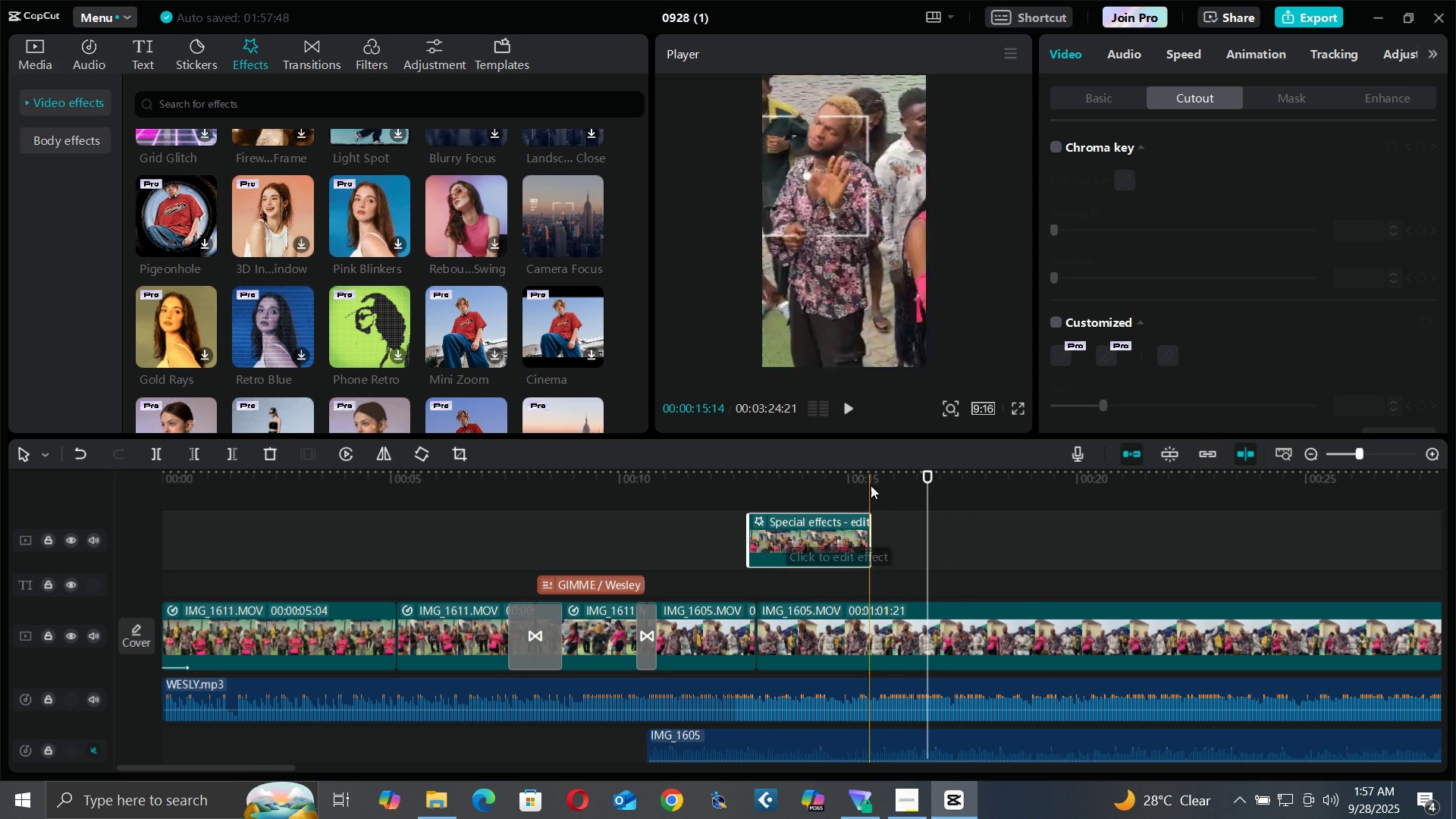 
left_click([873, 471])